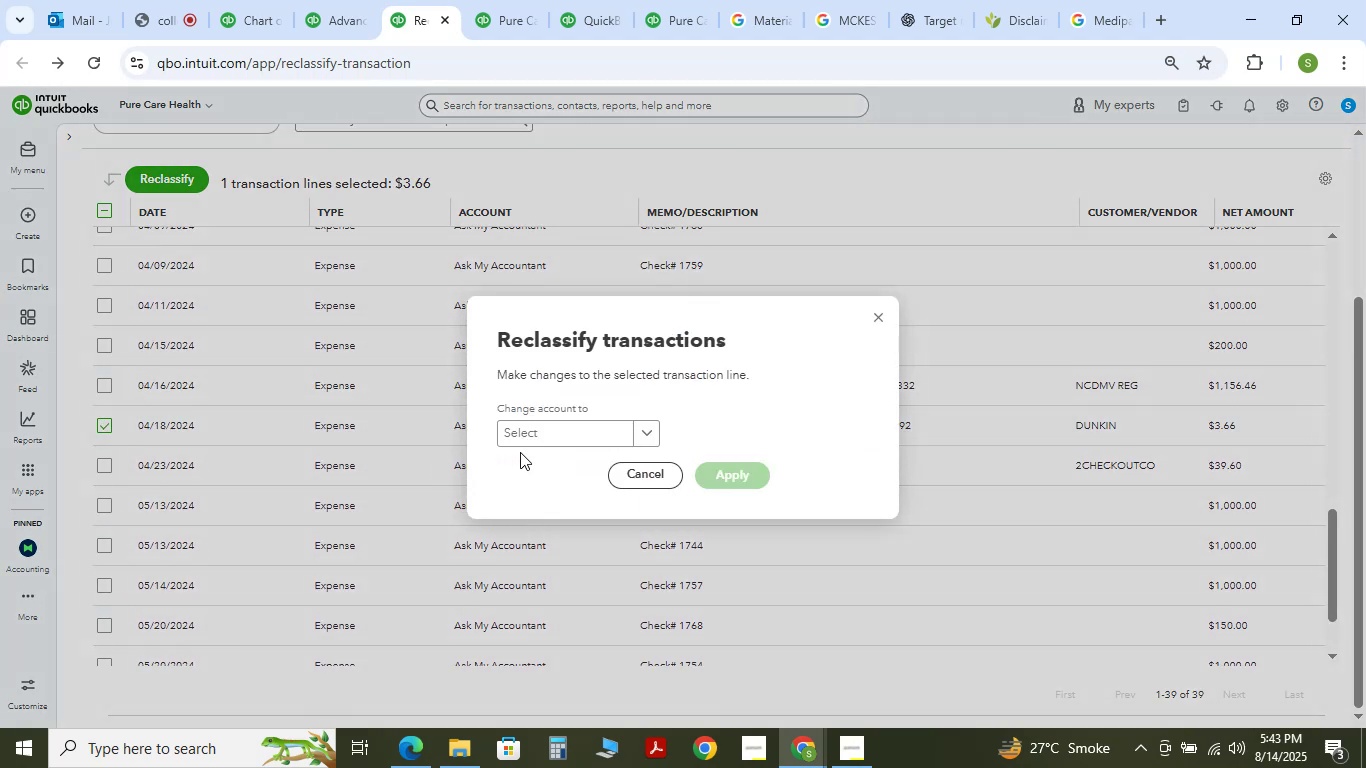 
double_click([523, 439])
 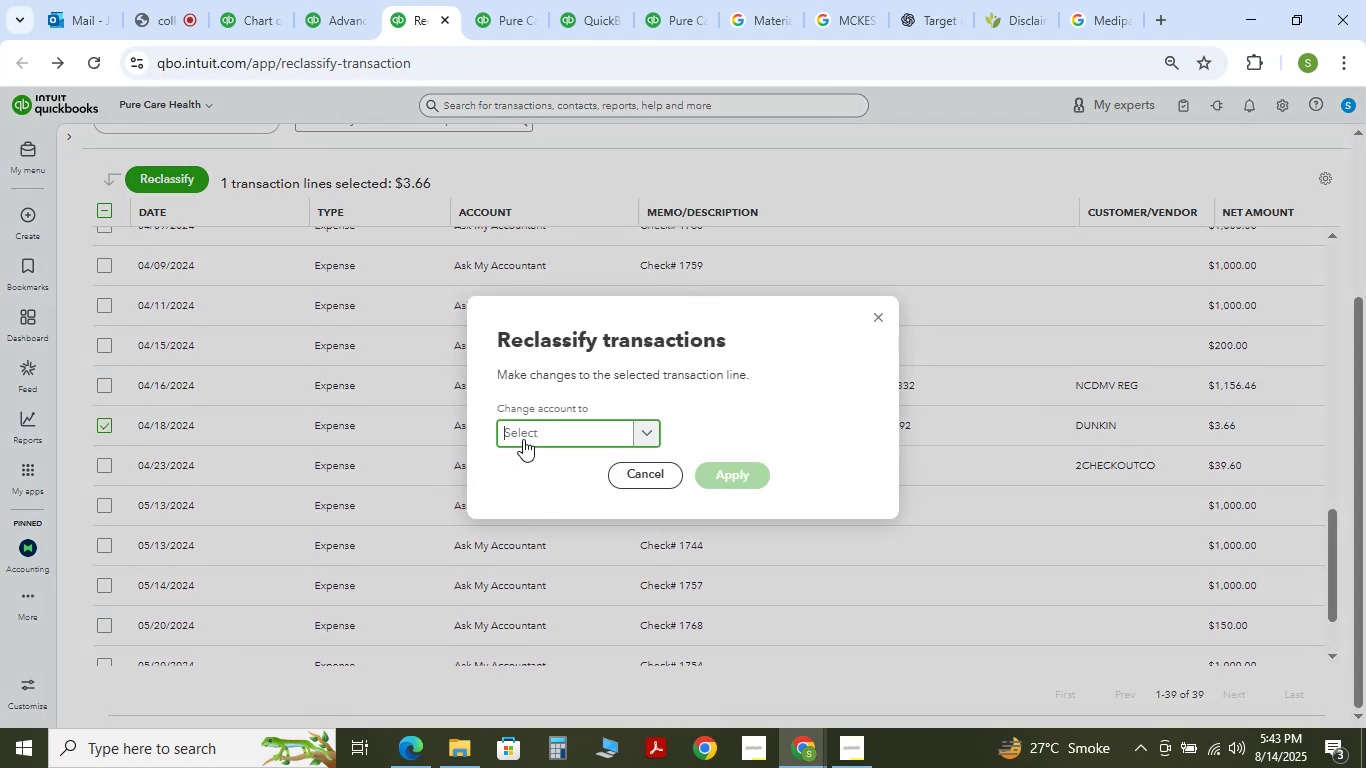 
type(meals)
 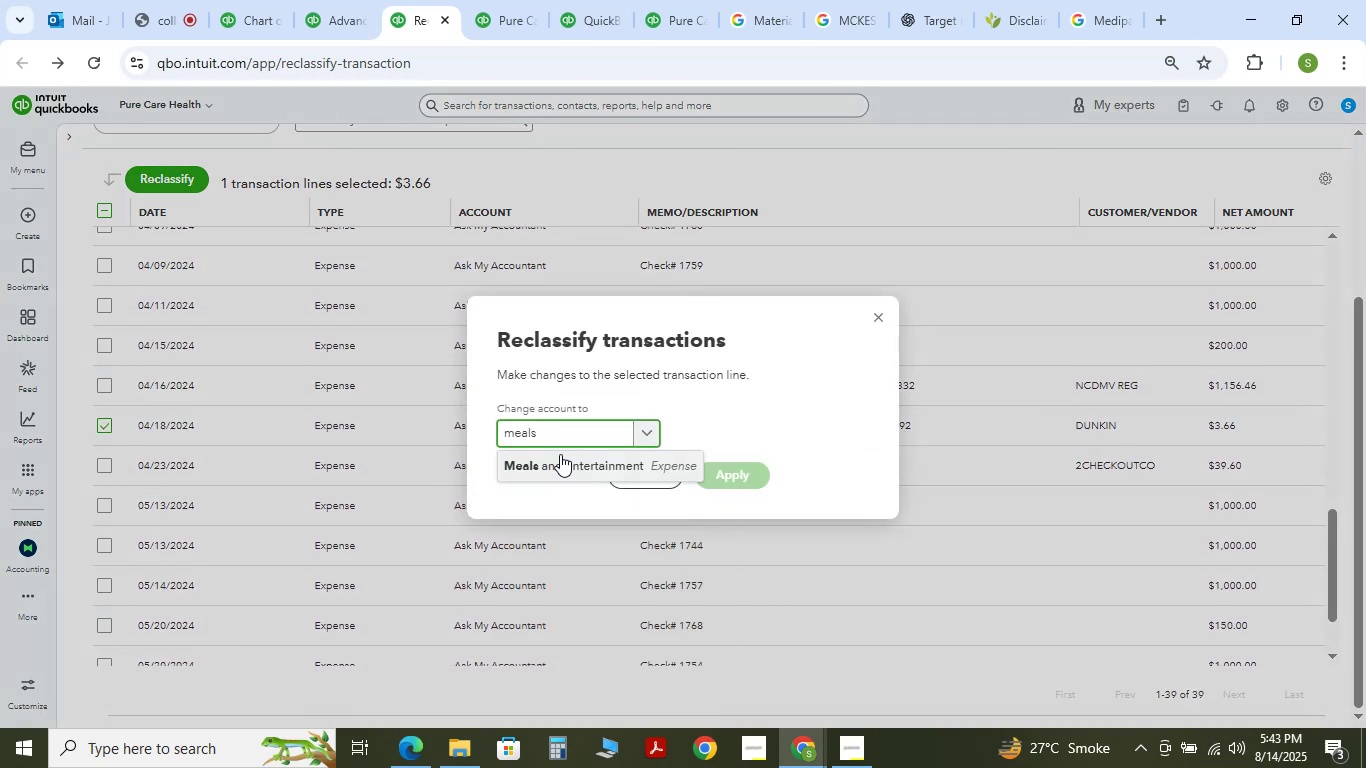 
left_click([567, 477])
 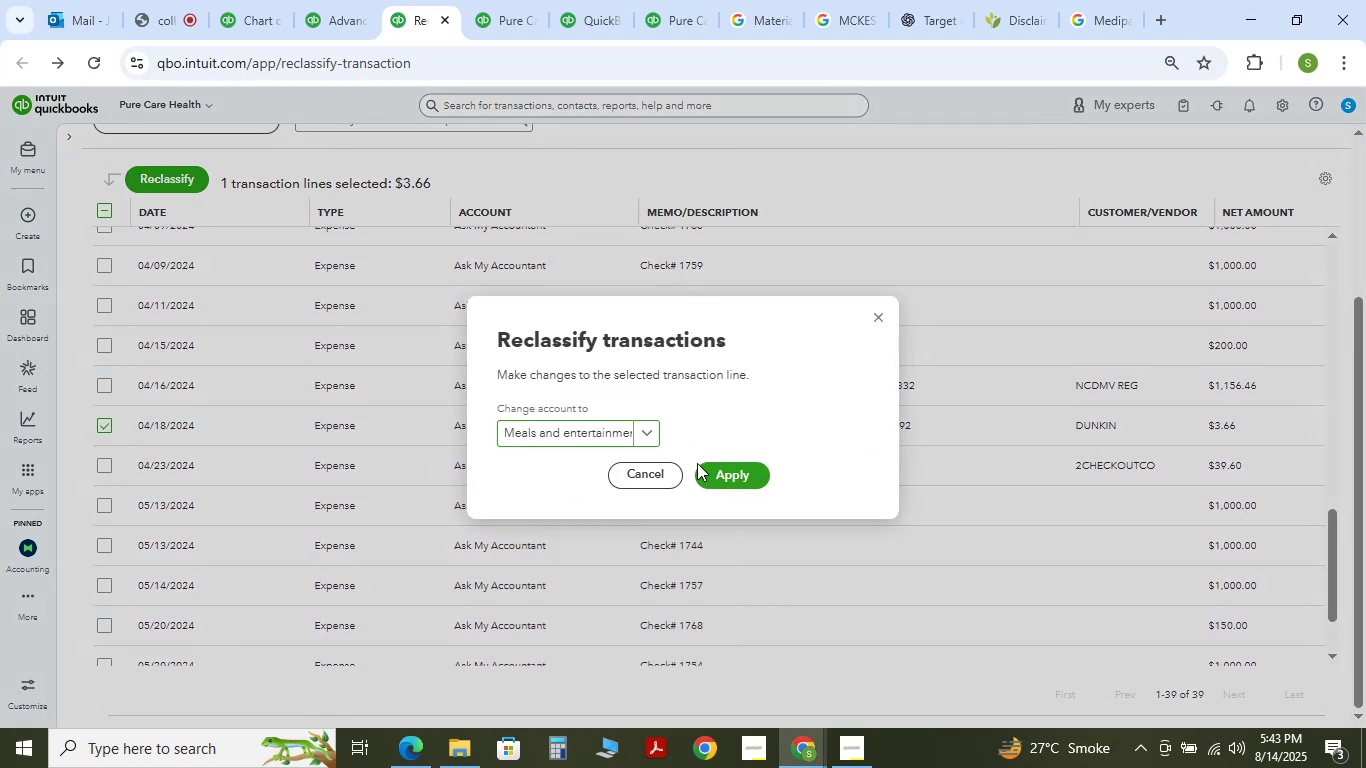 
double_click([723, 472])
 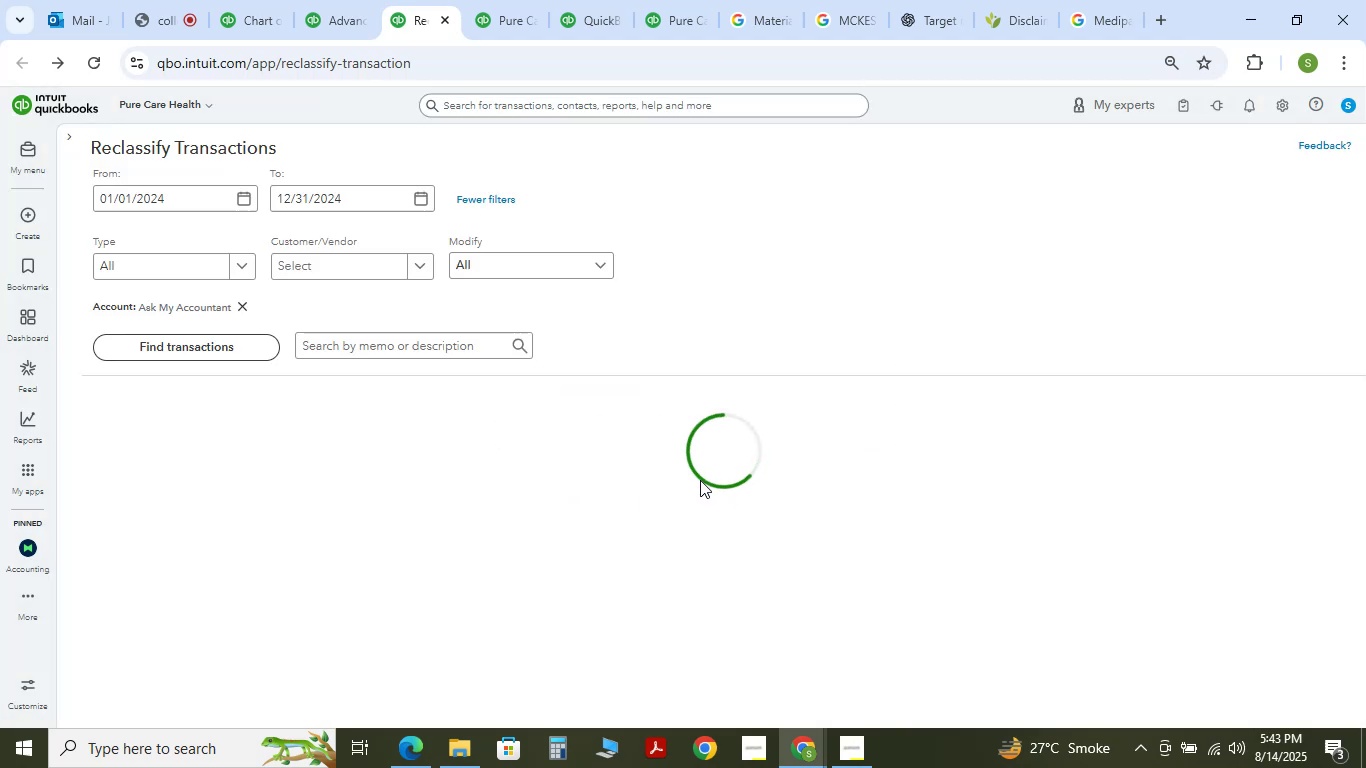 
scroll: coordinate [793, 432], scroll_direction: down, amount: 26.0
 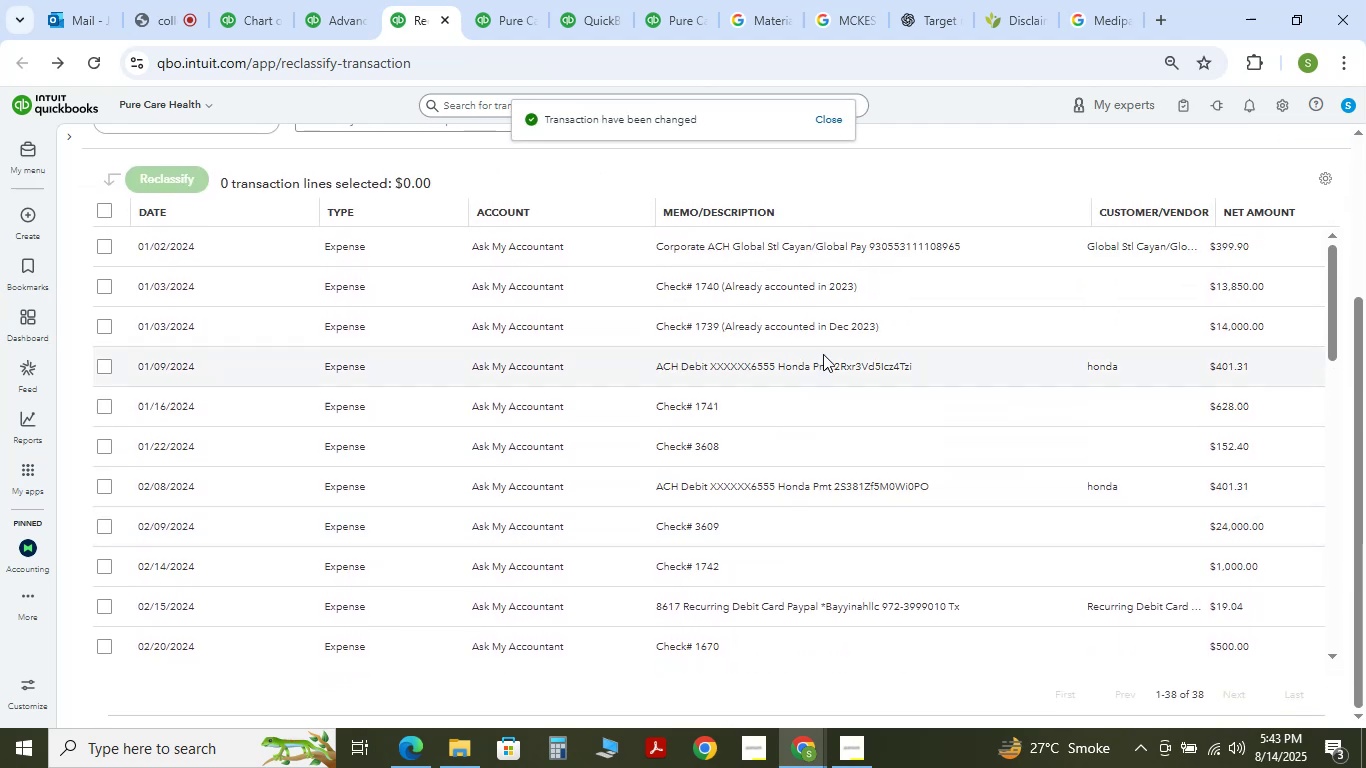 
scroll: coordinate [918, 327], scroll_direction: up, amount: 2.0
 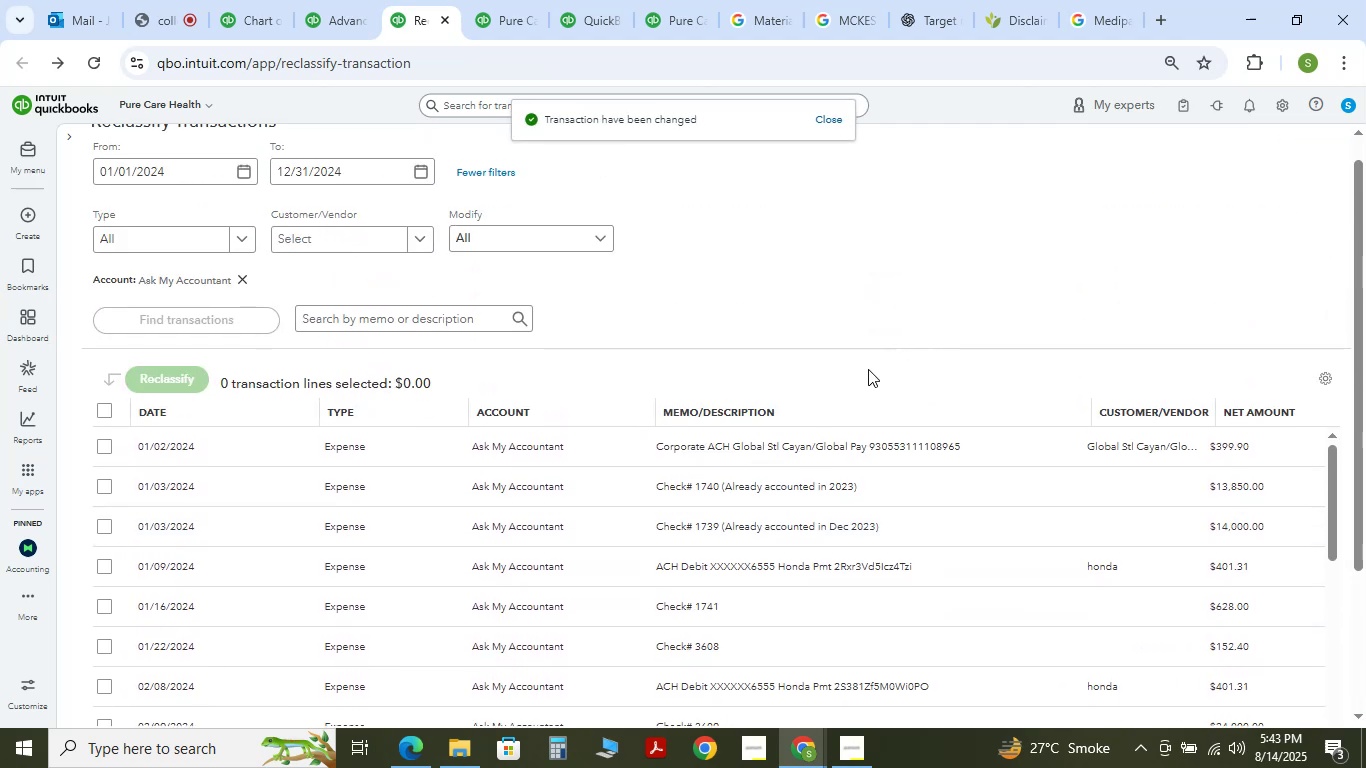 
left_click([855, 403])
 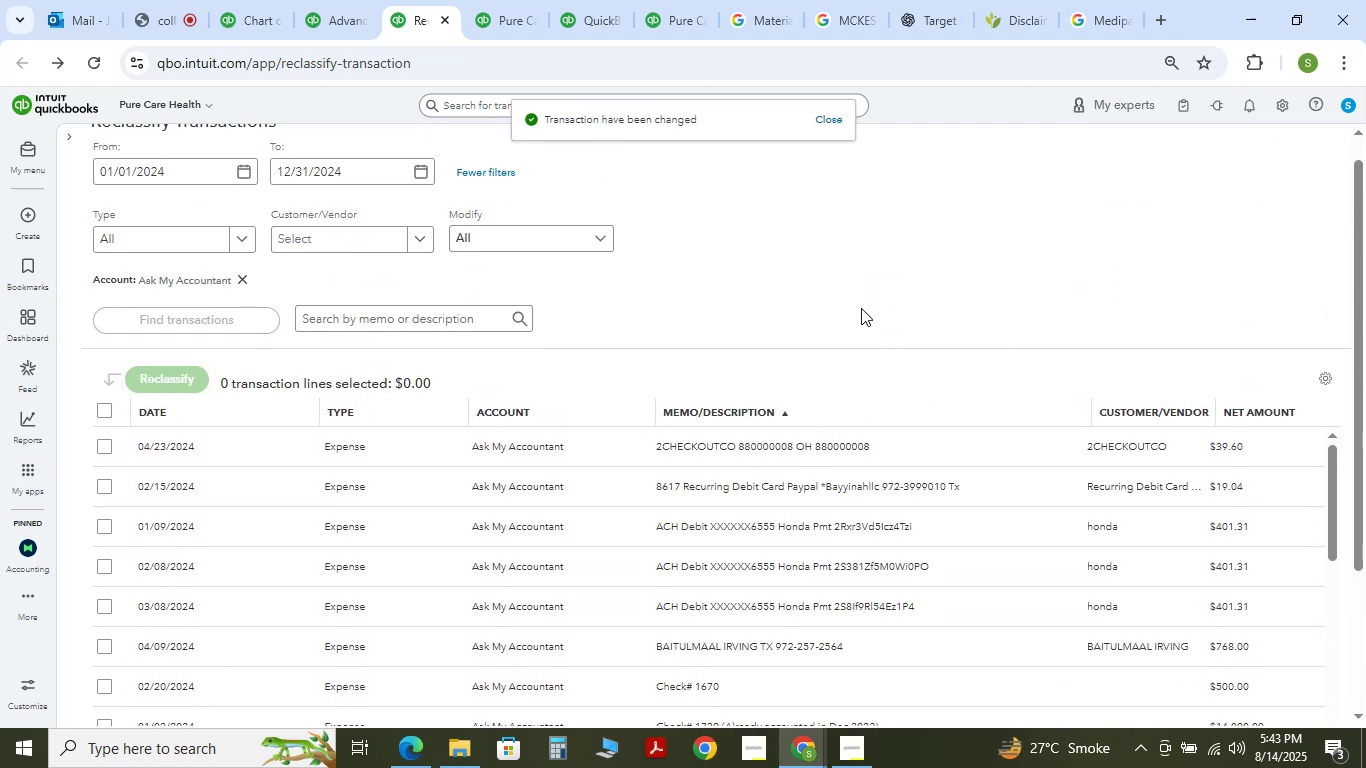 
scroll: coordinate [855, 337], scroll_direction: down, amount: 5.0
 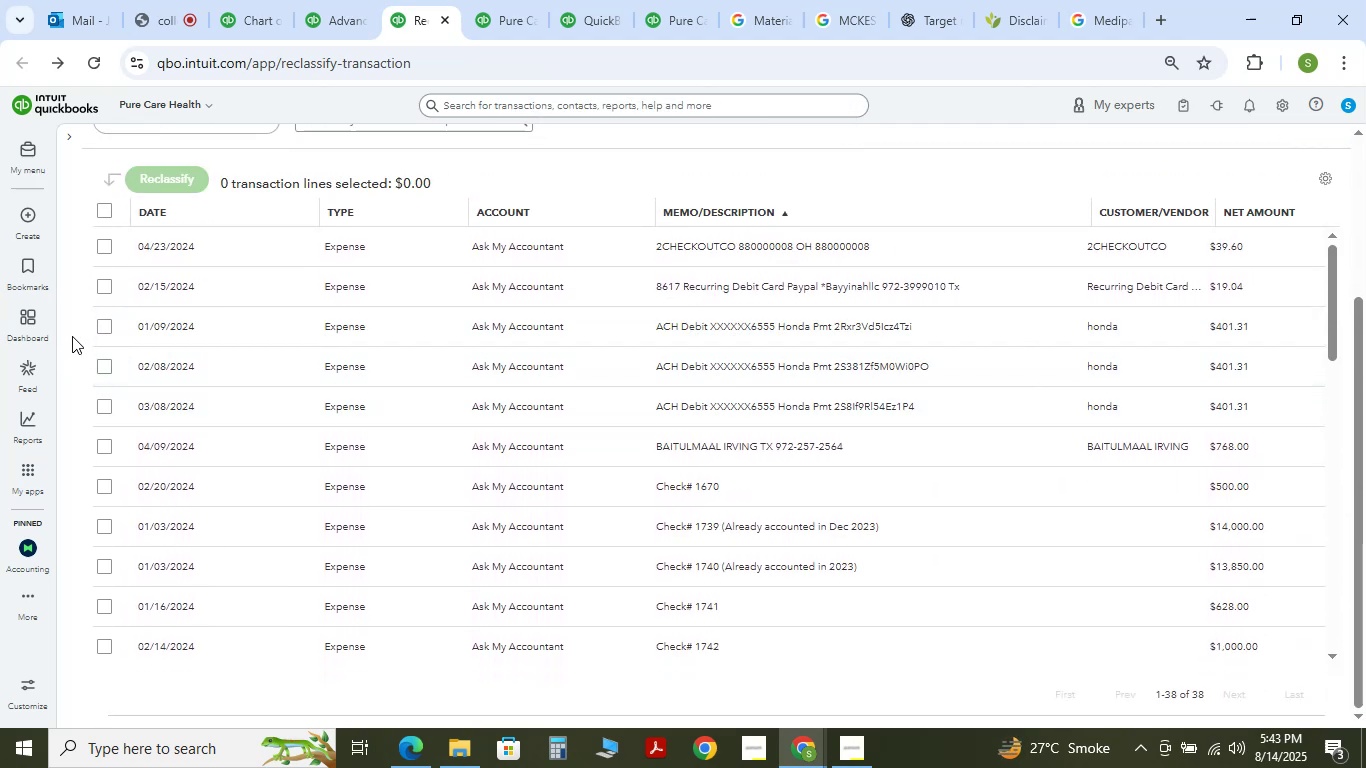 
double_click([100, 359])
 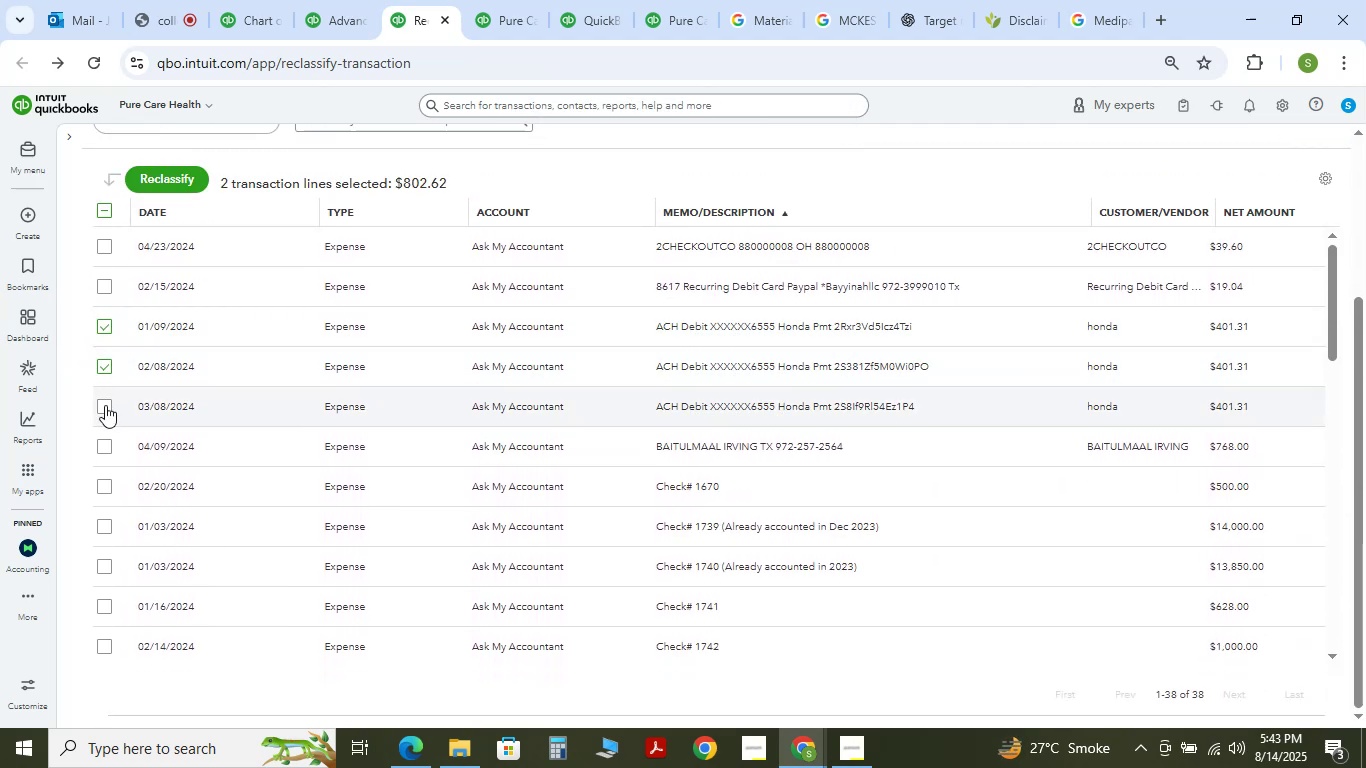 
left_click([103, 410])
 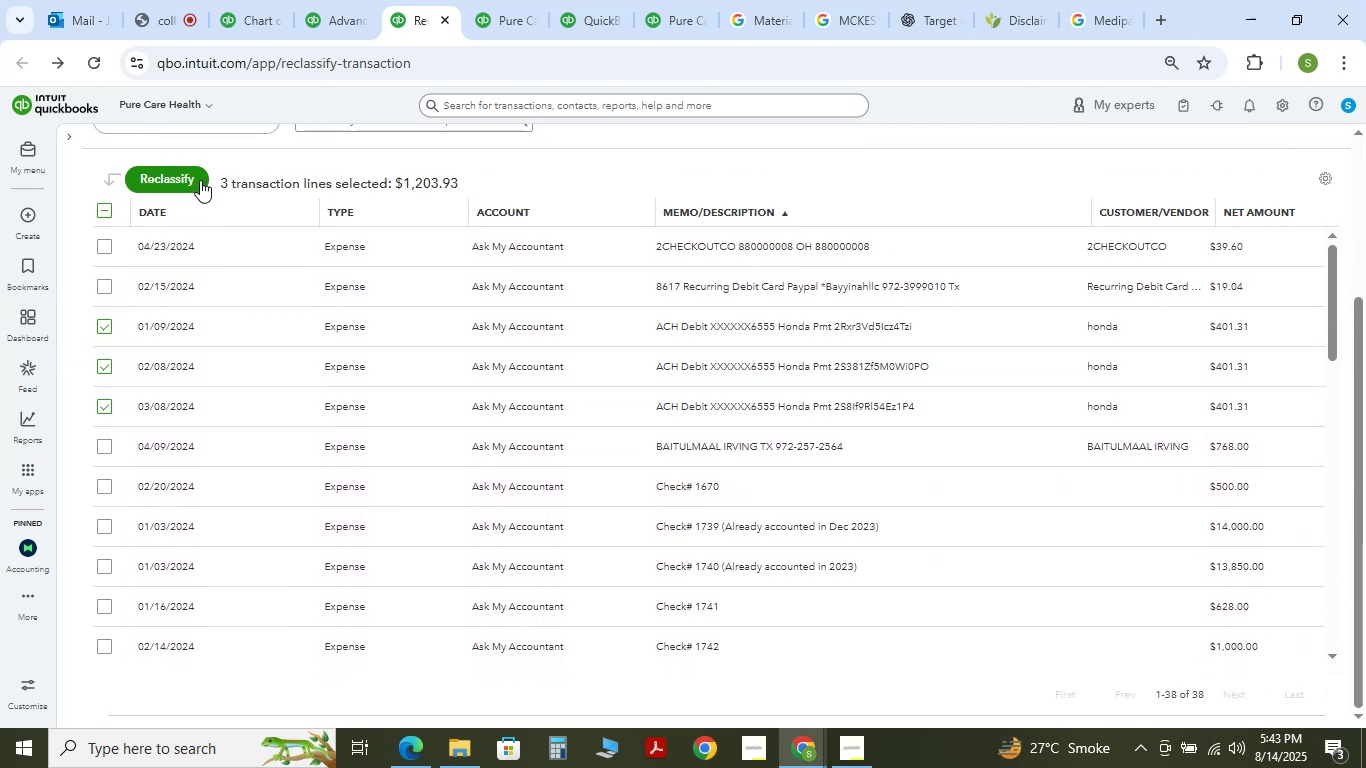 
left_click([198, 170])
 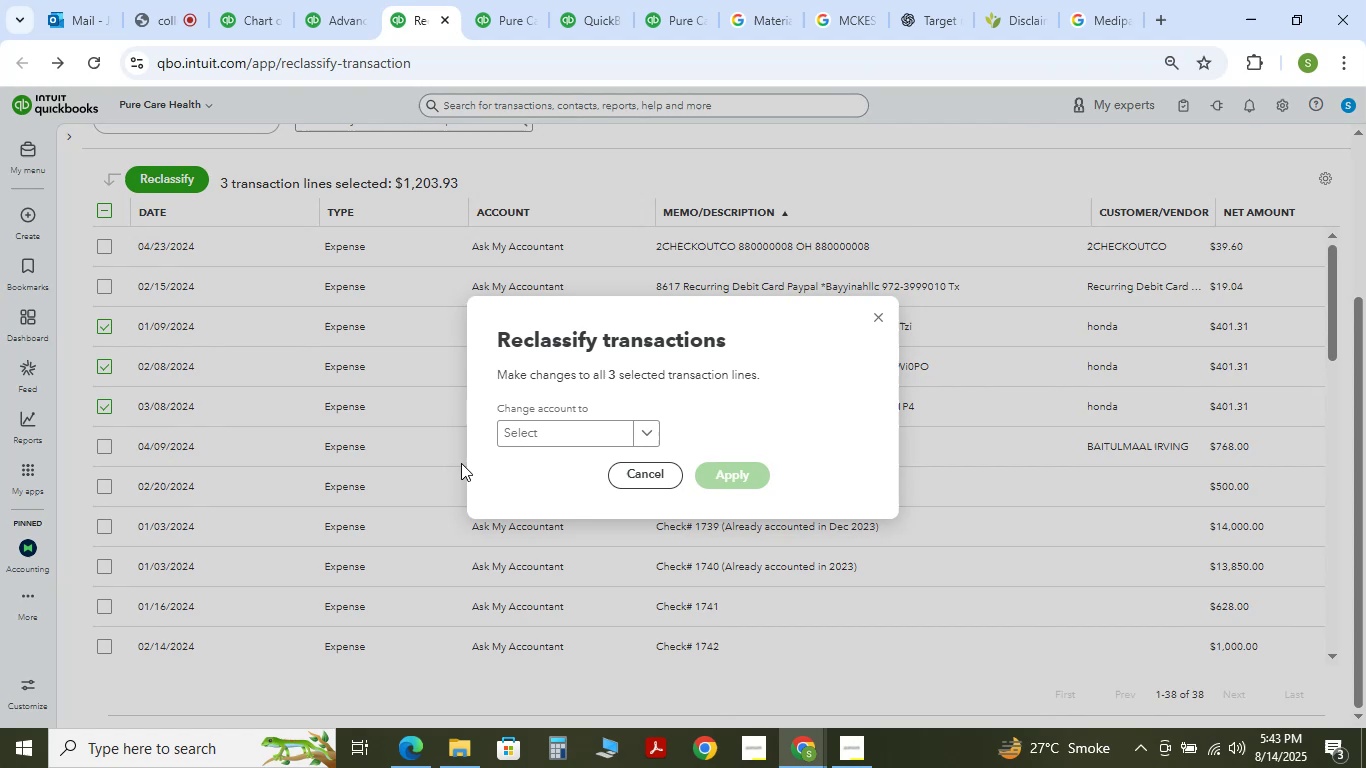 
left_click([528, 435])
 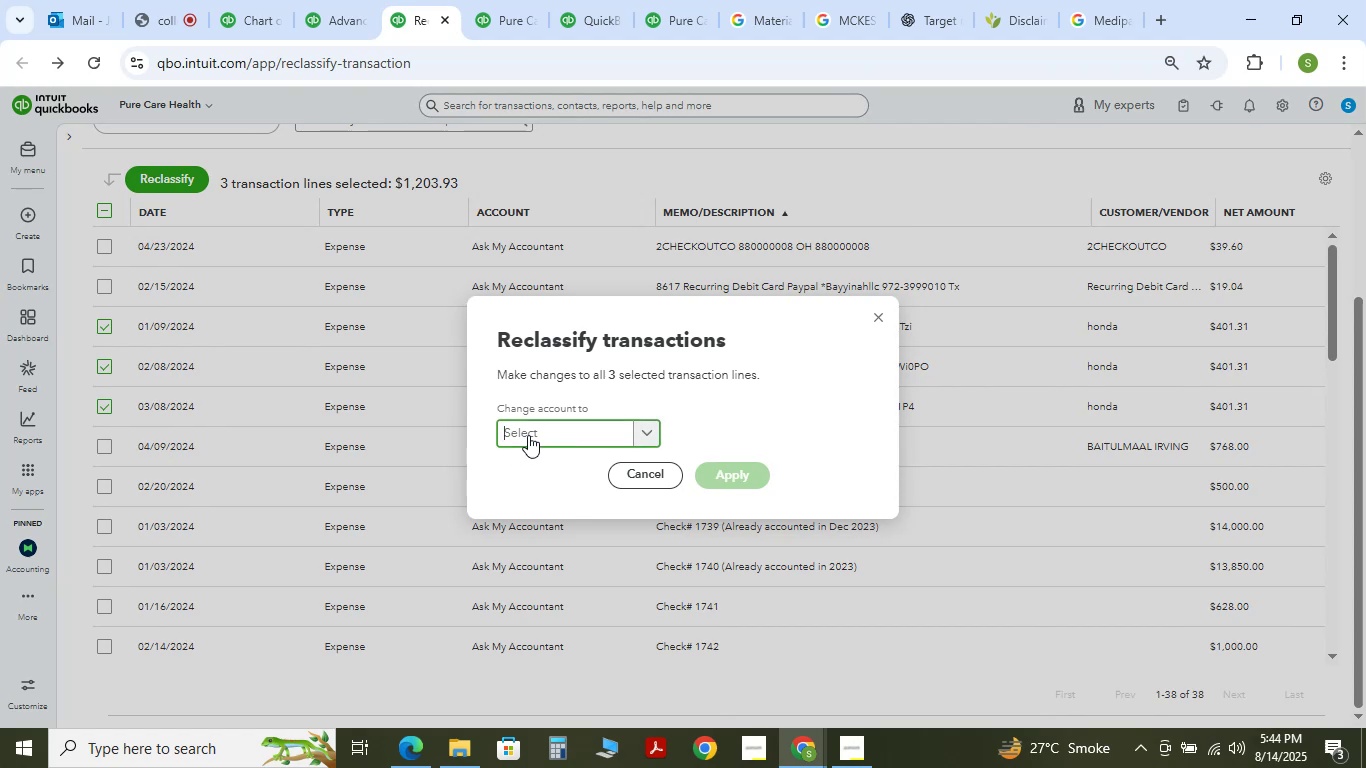 
type(auto )
 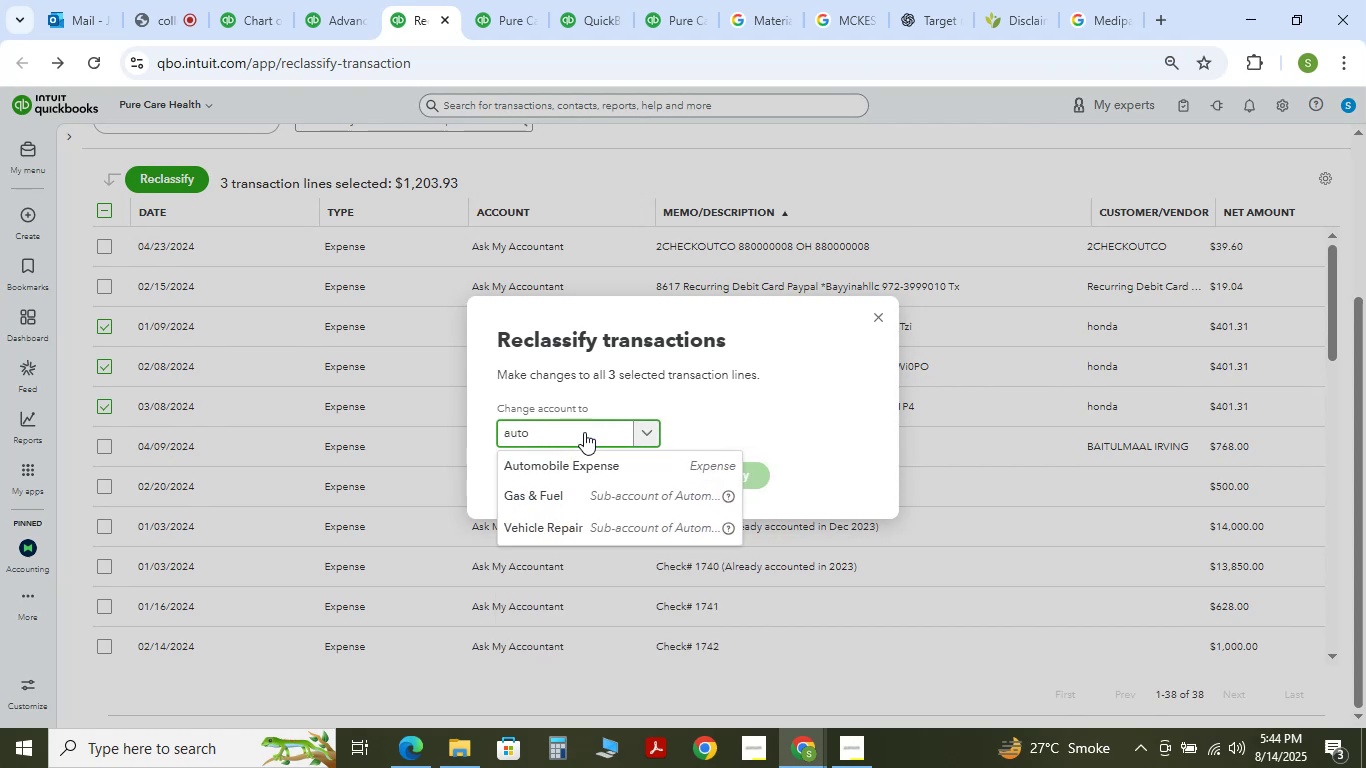 
key(Control+ControlLeft)
 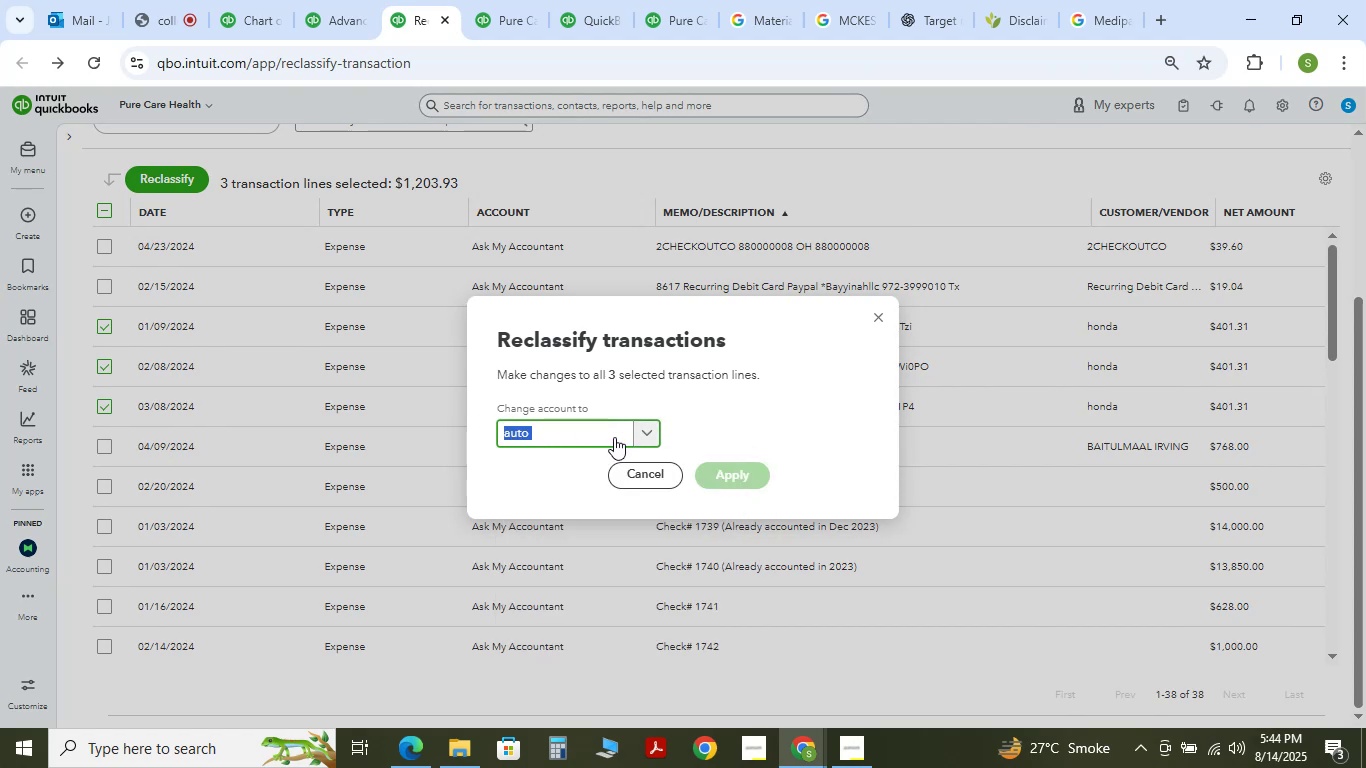 
key(Control+ControlLeft)
 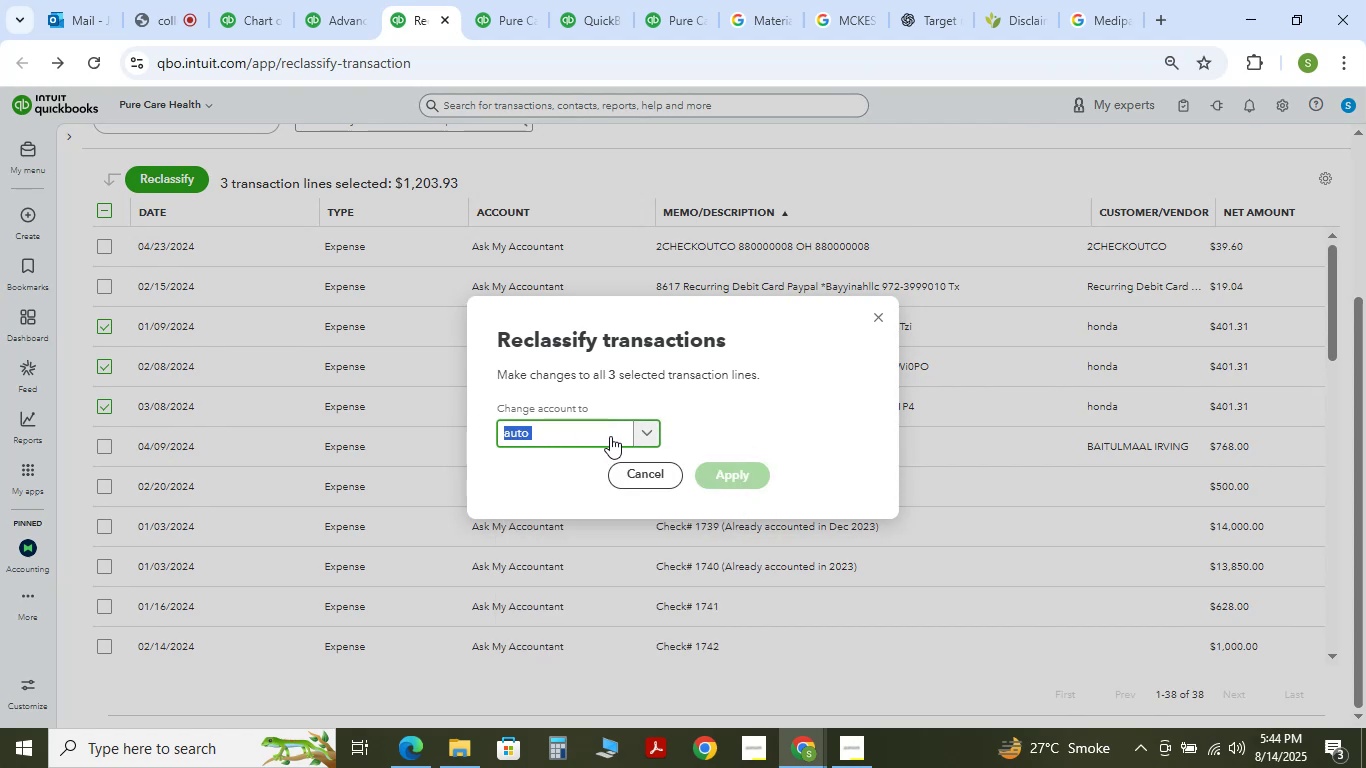 
key(Control+C)
 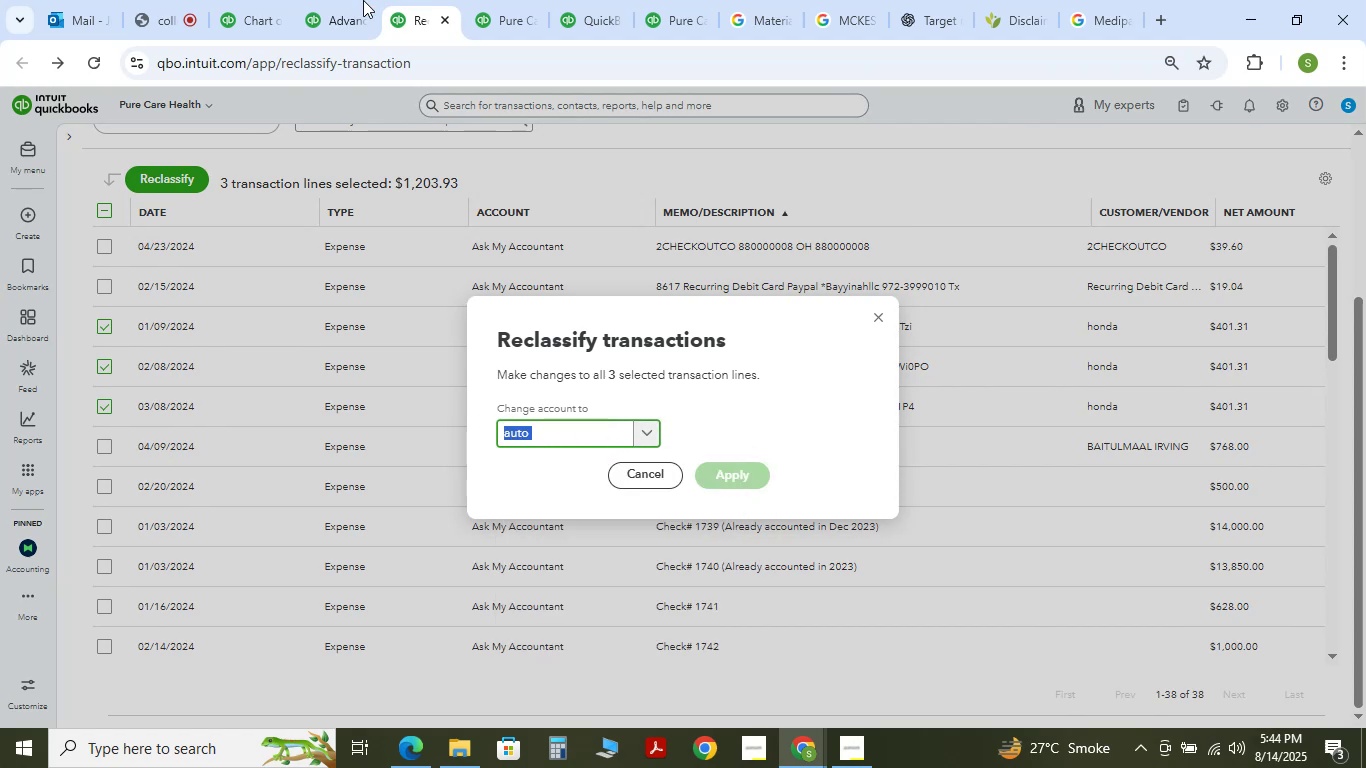 
left_click([343, 0])
 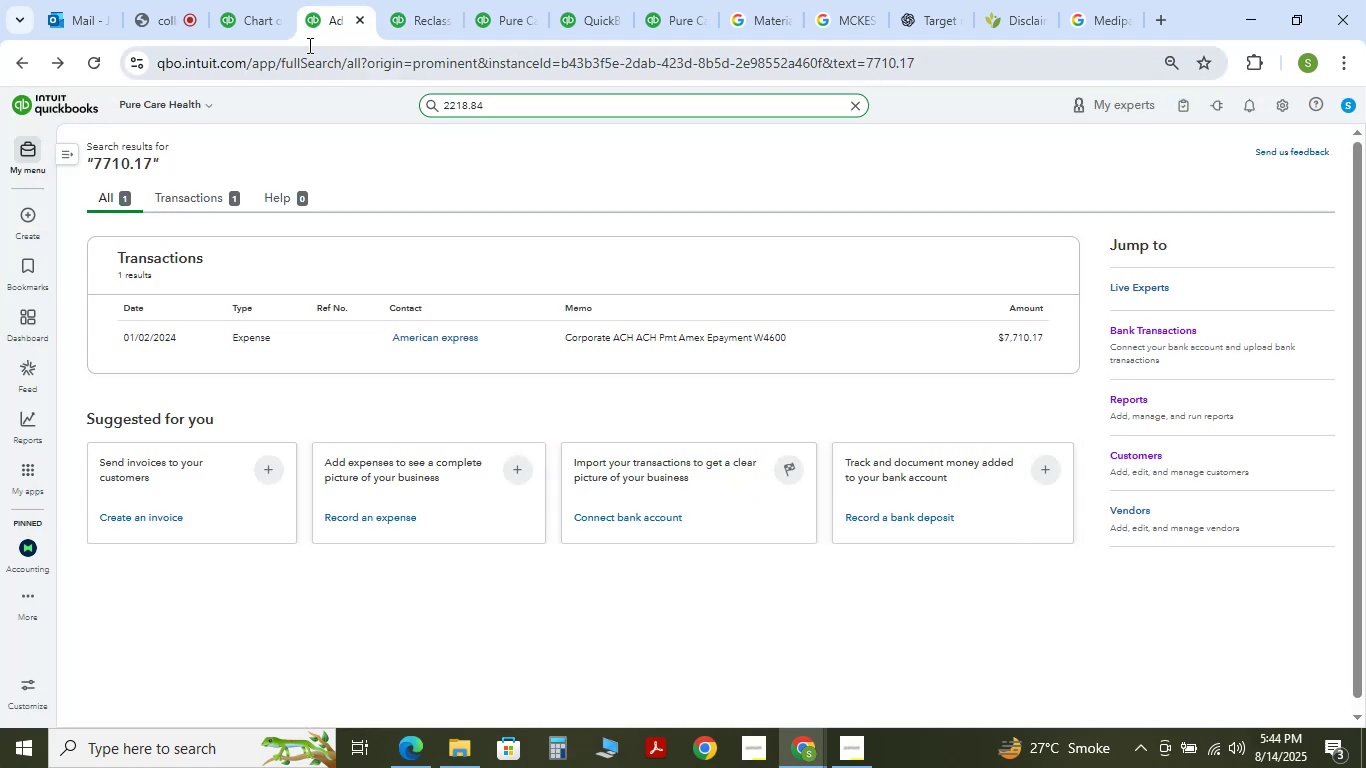 
left_click([269, 0])
 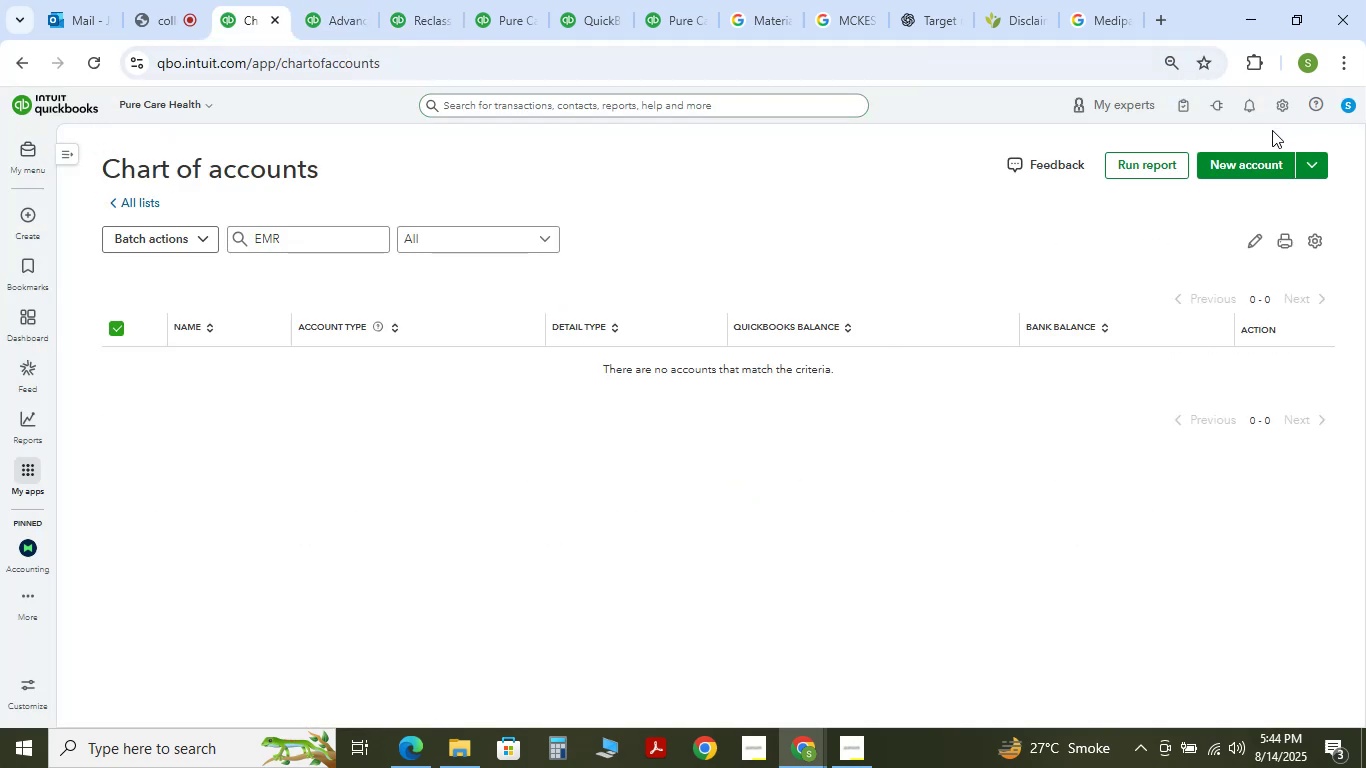 
left_click([1230, 165])
 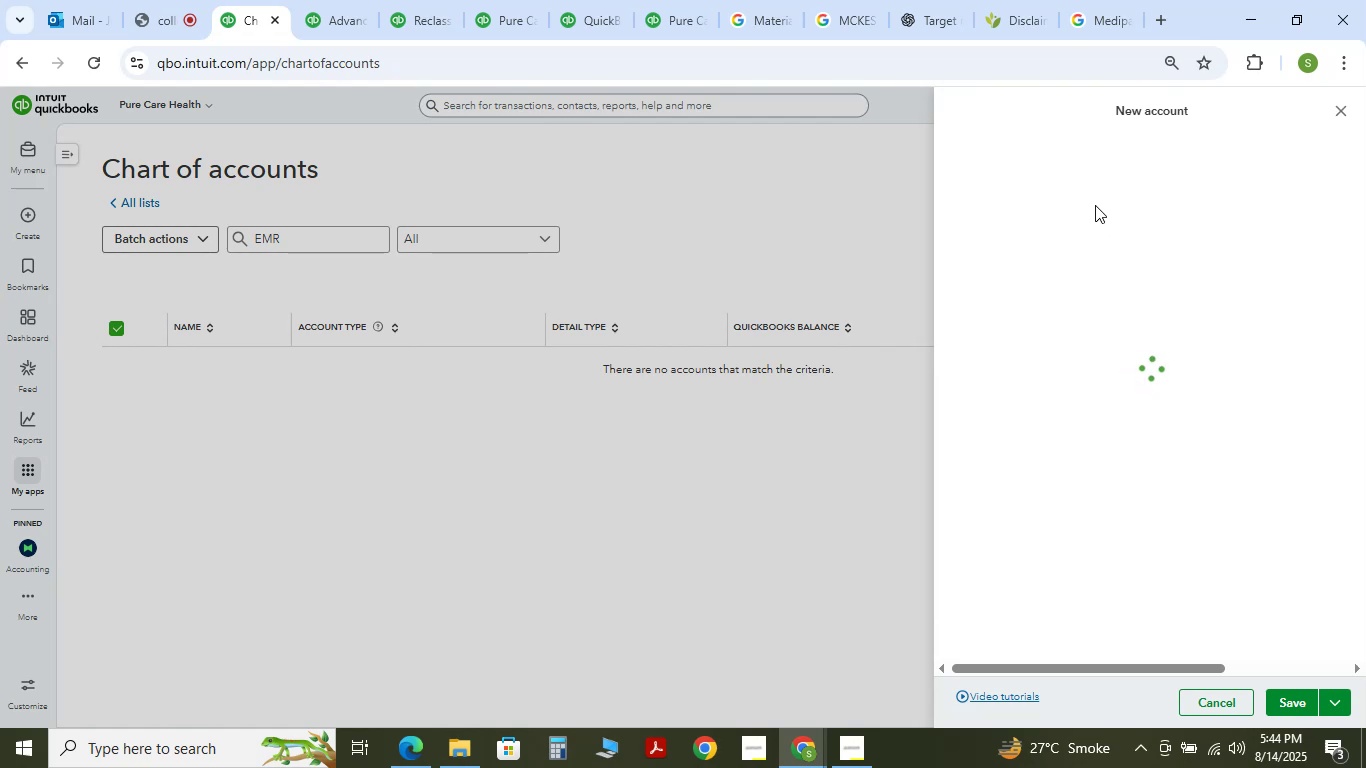 
left_click([1090, 183])
 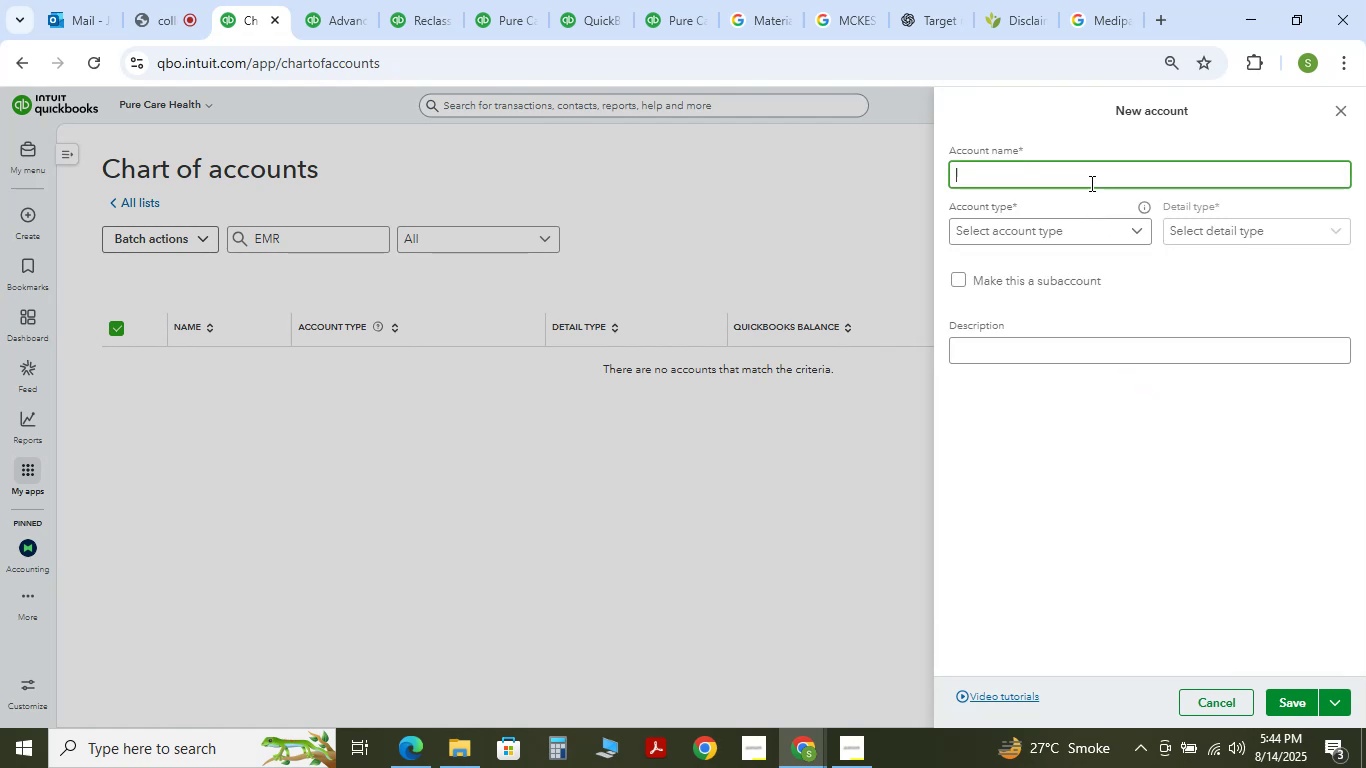 
type(Auto Leases)
 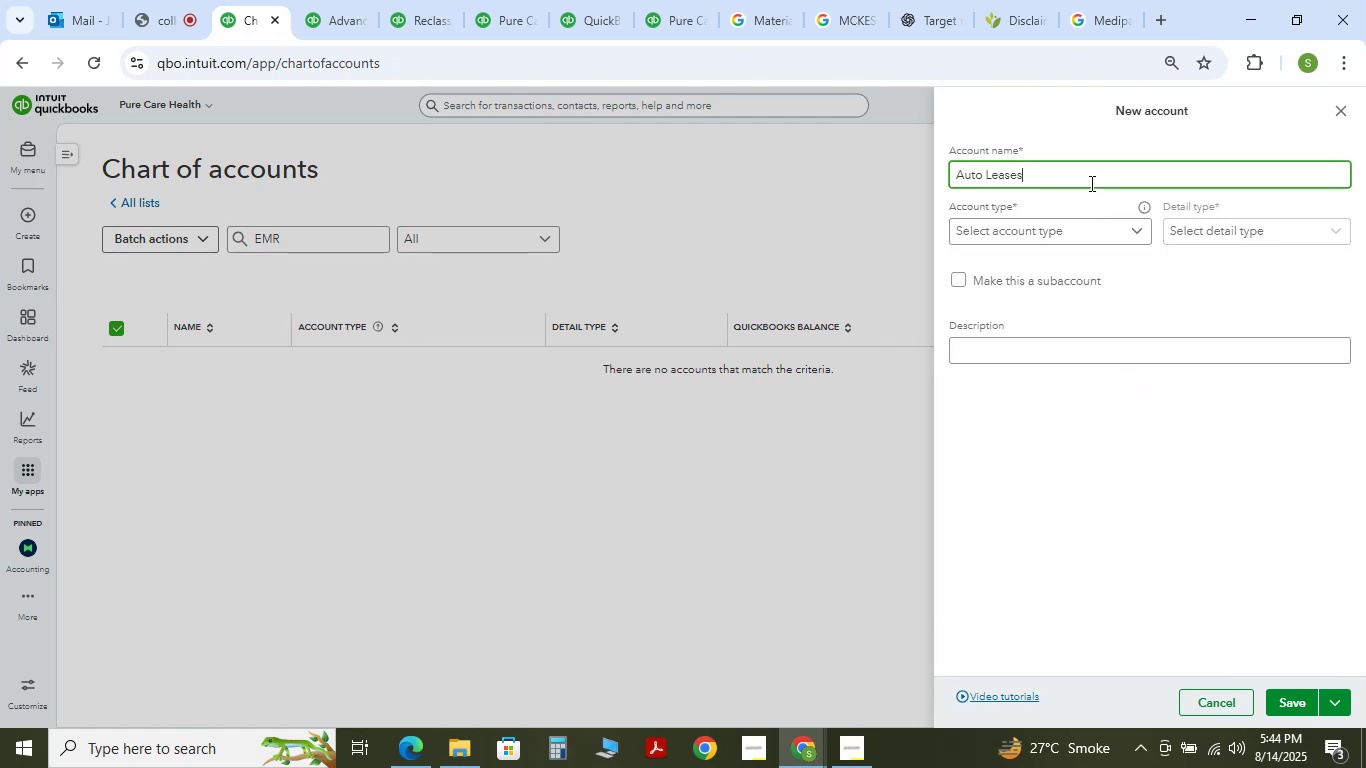 
key(Enter)
 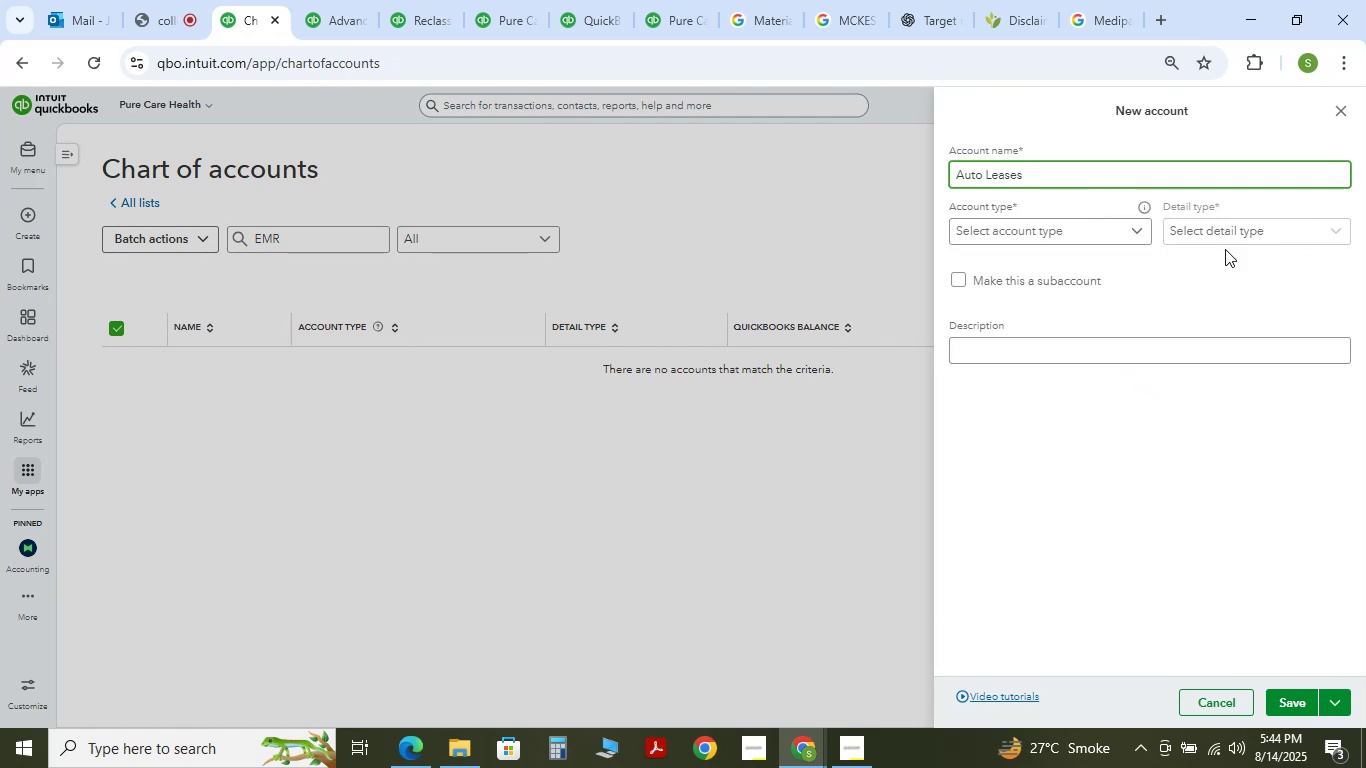 
left_click([1122, 237])
 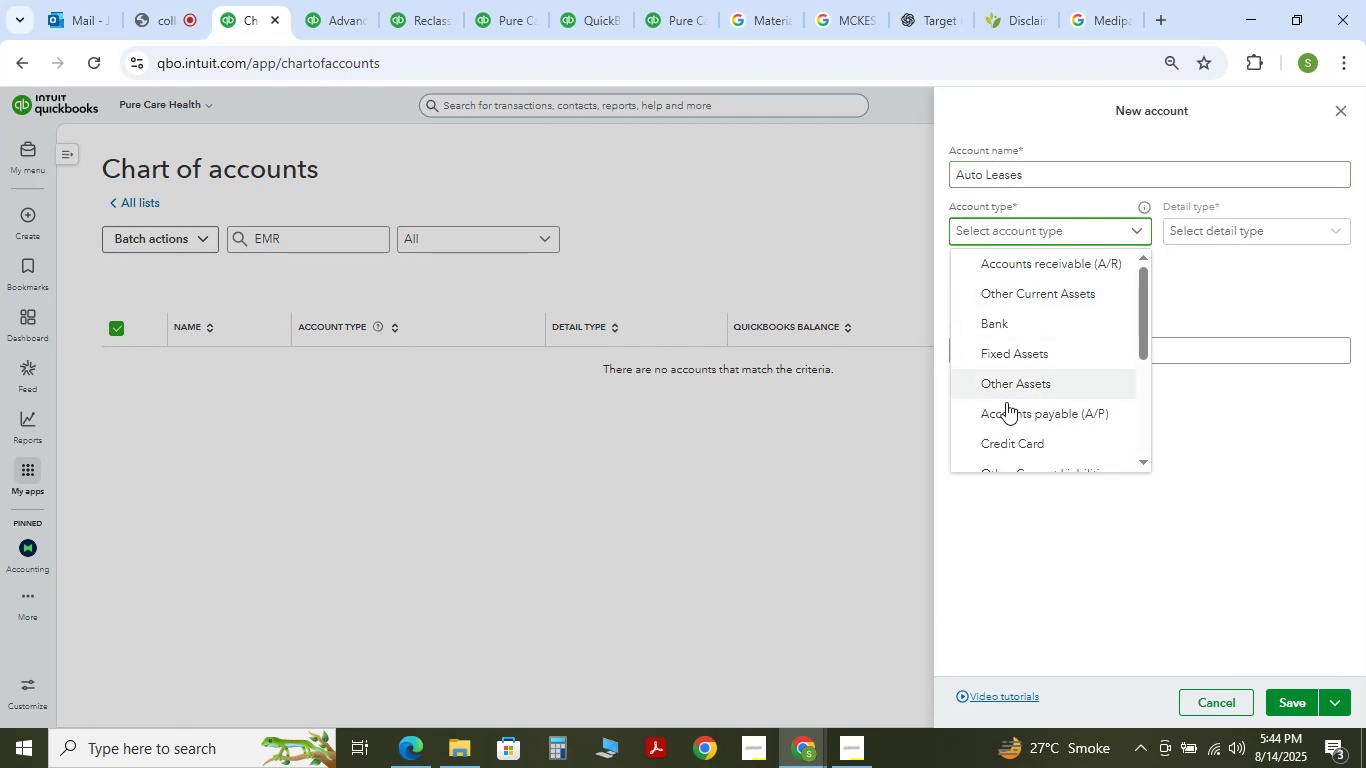 
scroll: coordinate [1011, 435], scroll_direction: down, amount: 3.0
 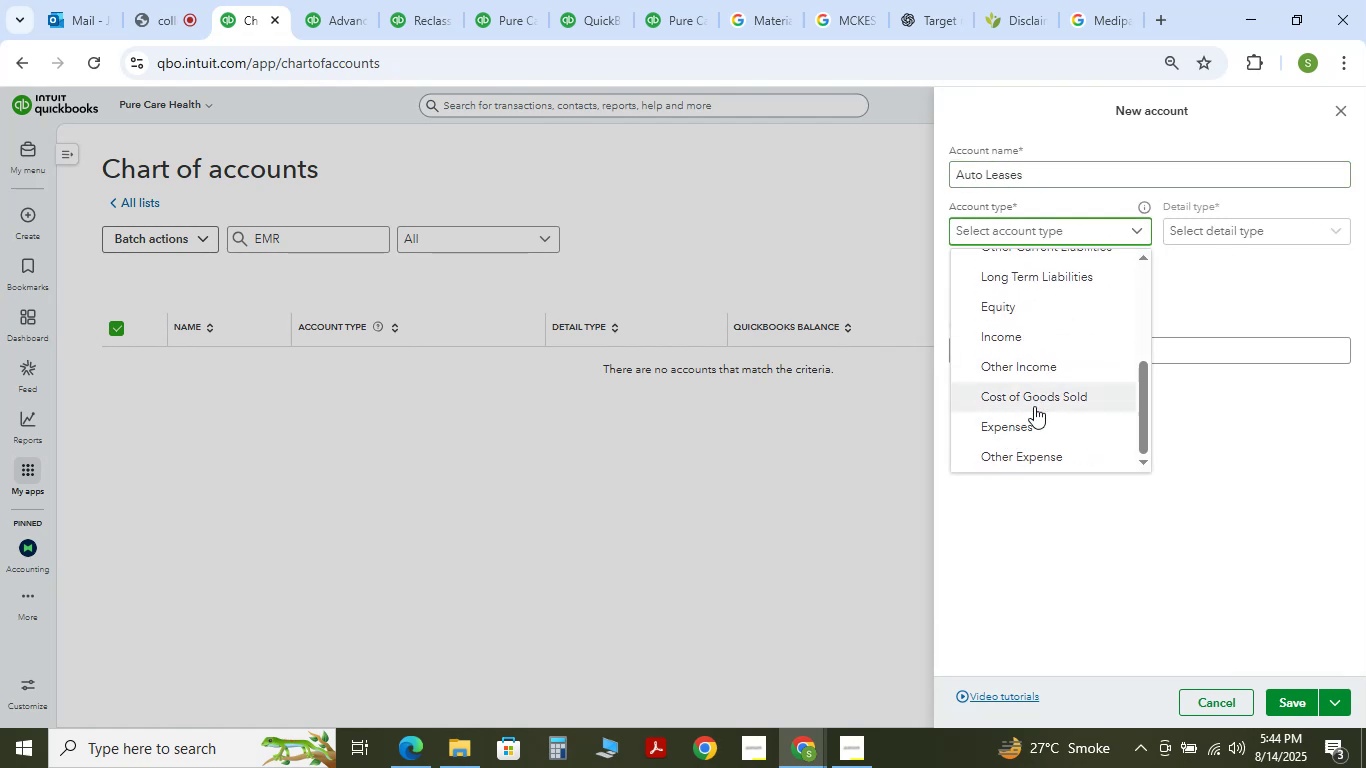 
left_click([1029, 423])
 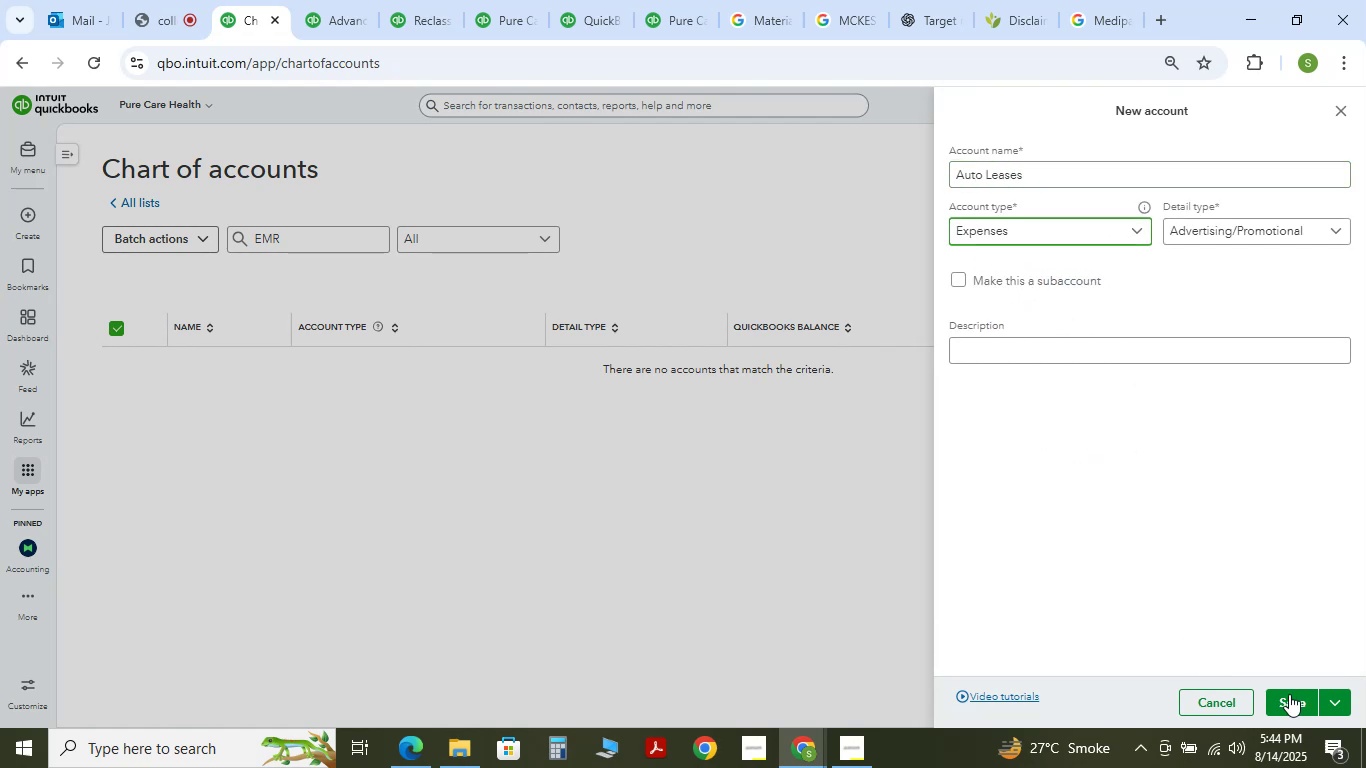 
left_click([1294, 700])
 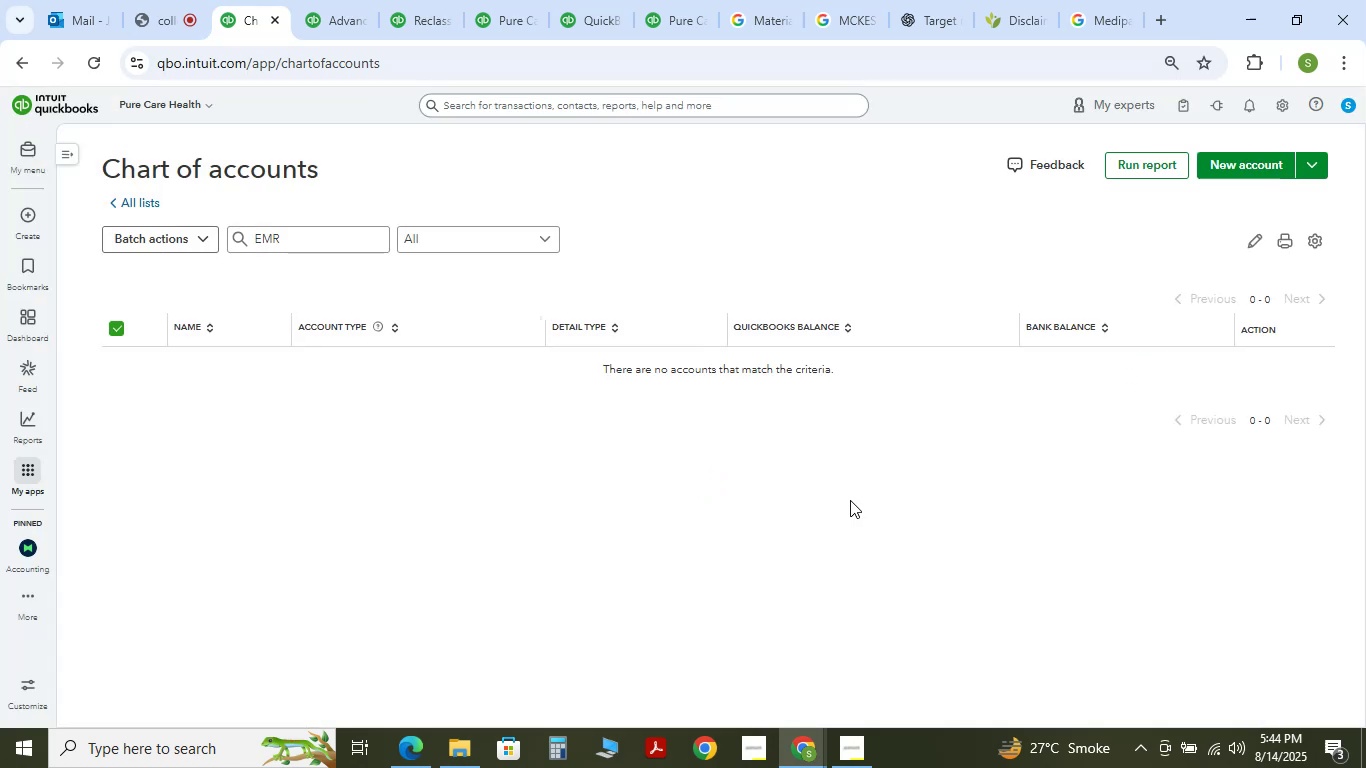 
double_click([541, 0])
 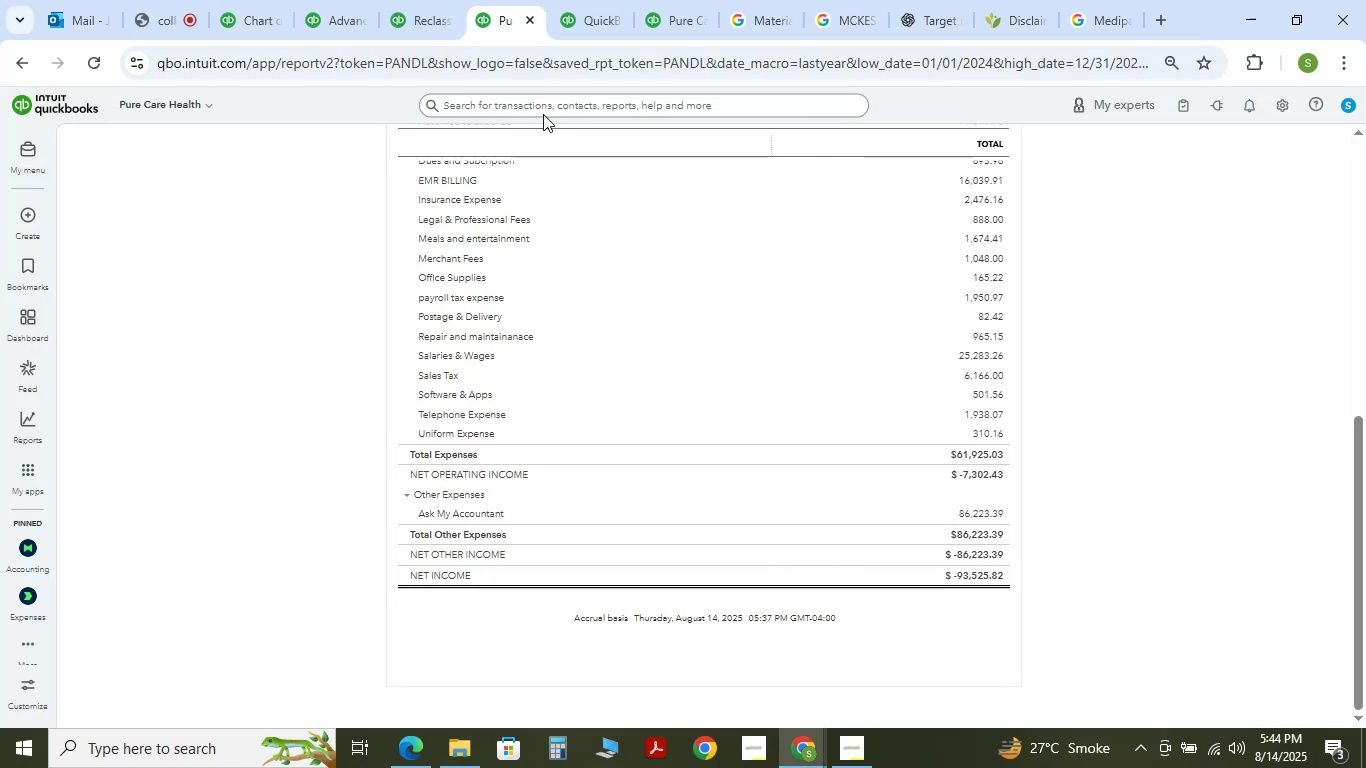 
left_click([424, 0])
 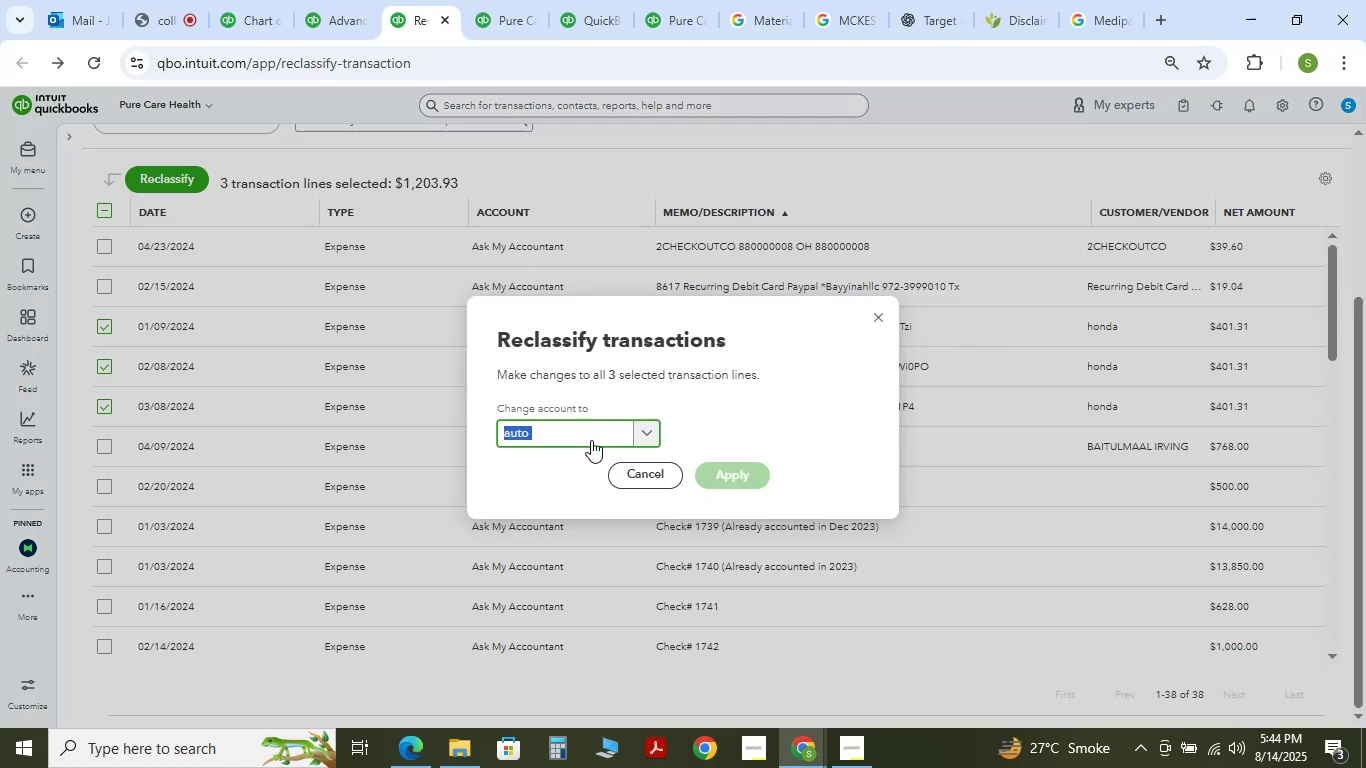 
left_click([592, 445])
 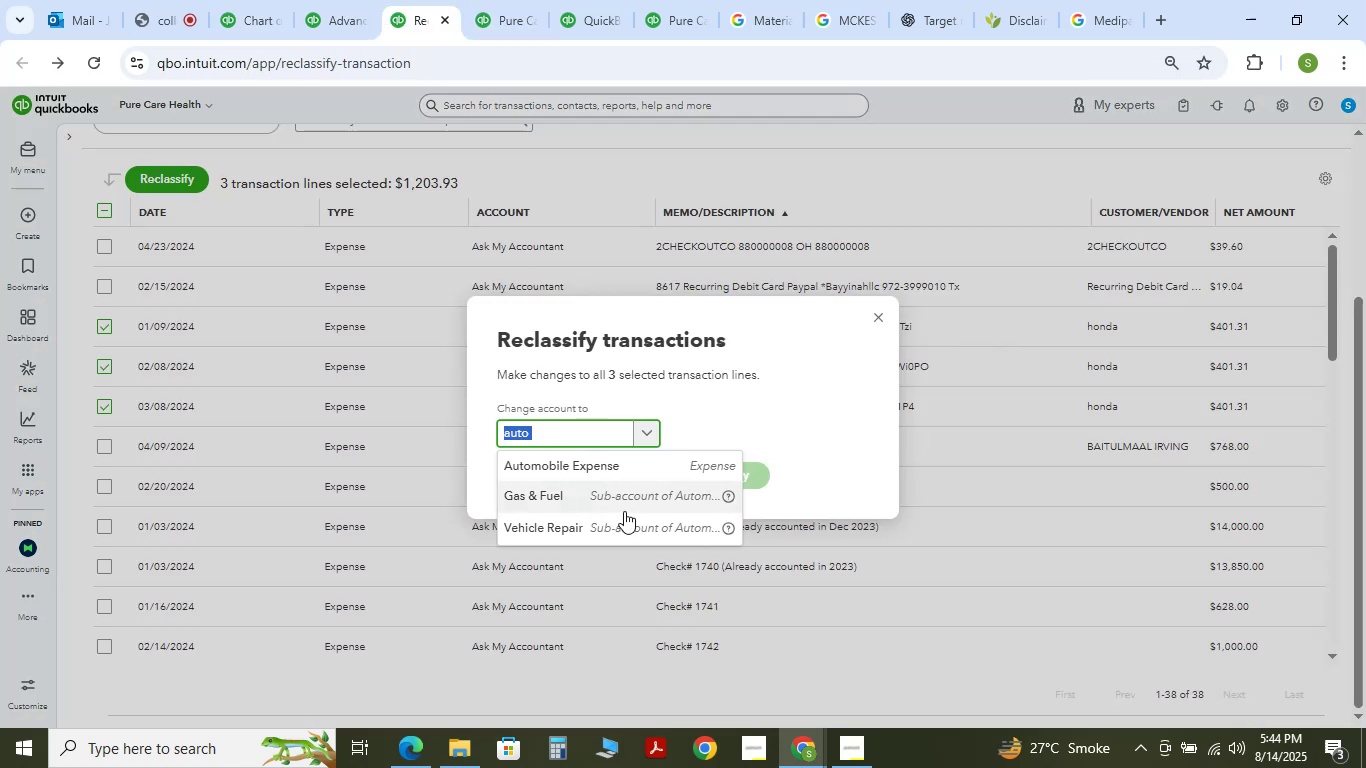 
key(Backspace)
type(auto)
 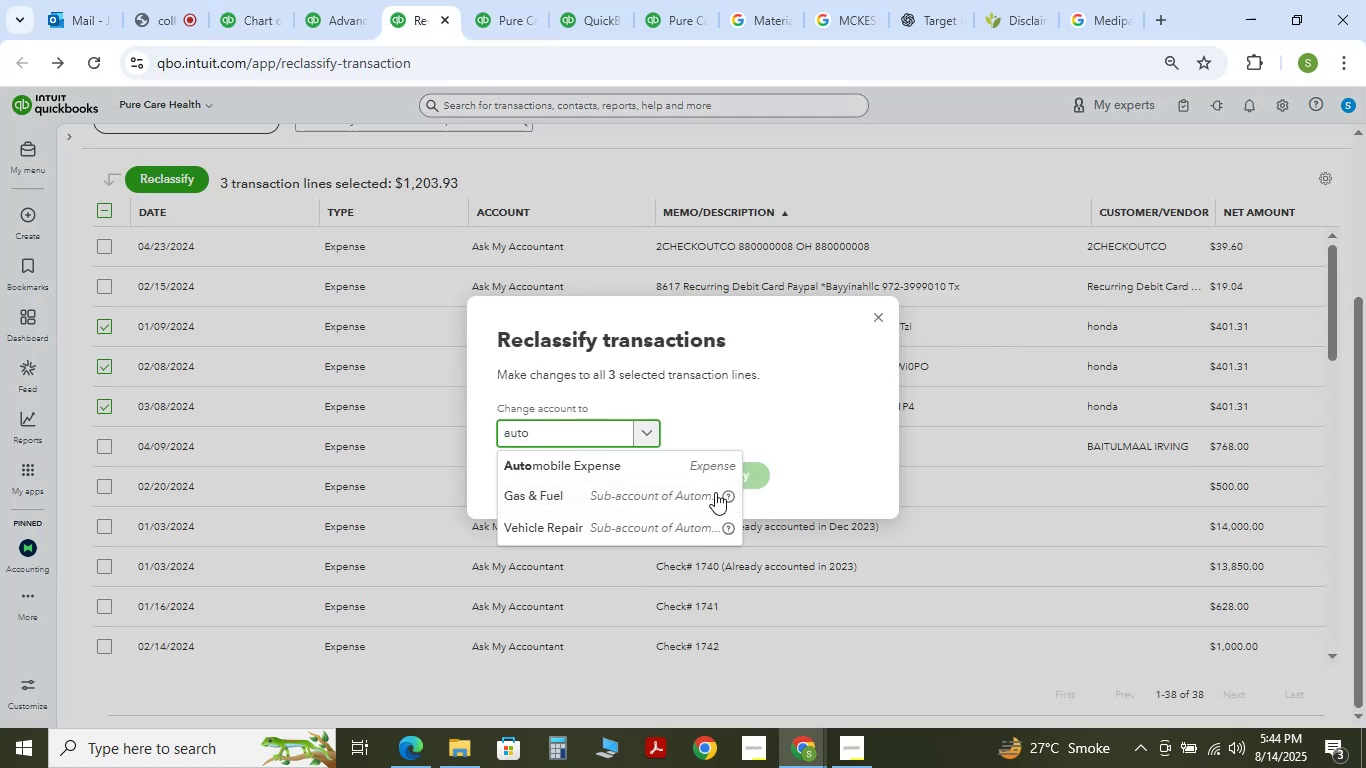 
left_click([606, 194])
 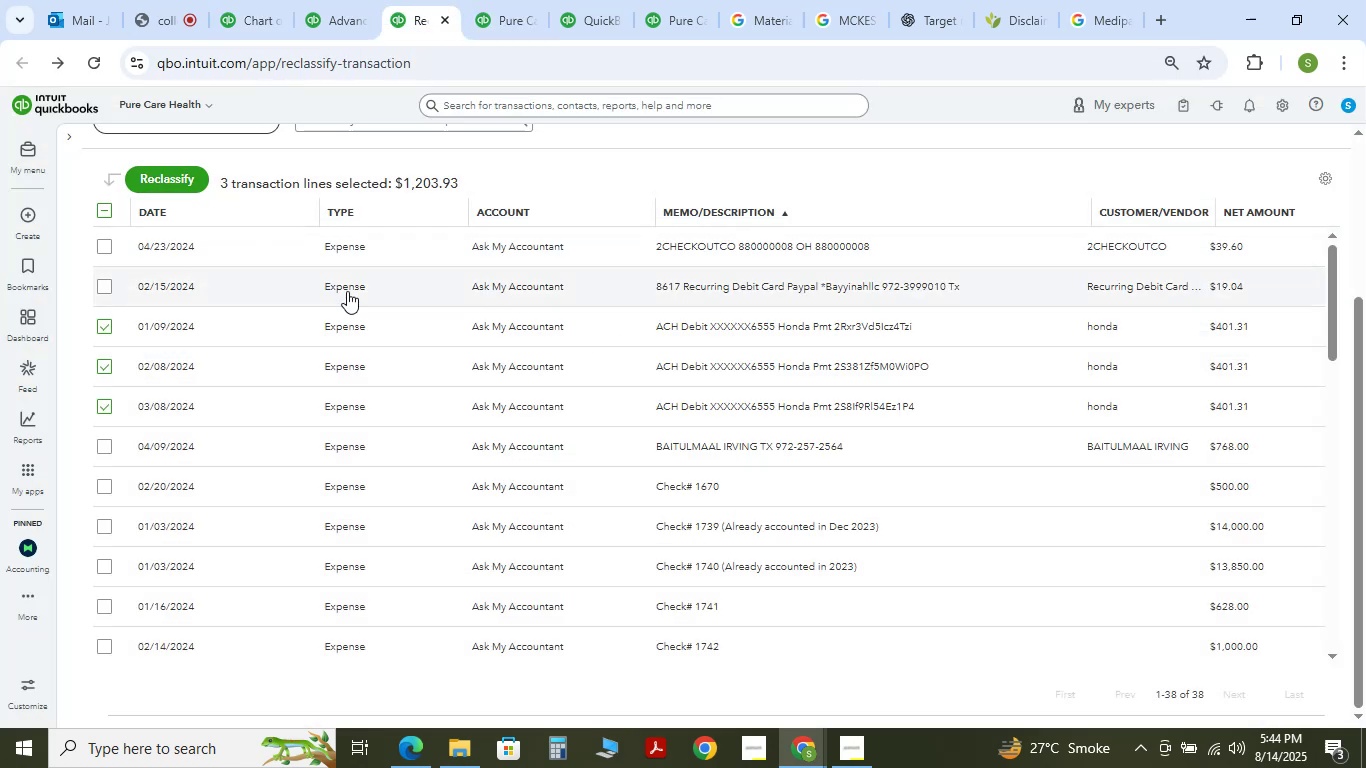 
left_click([152, 166])
 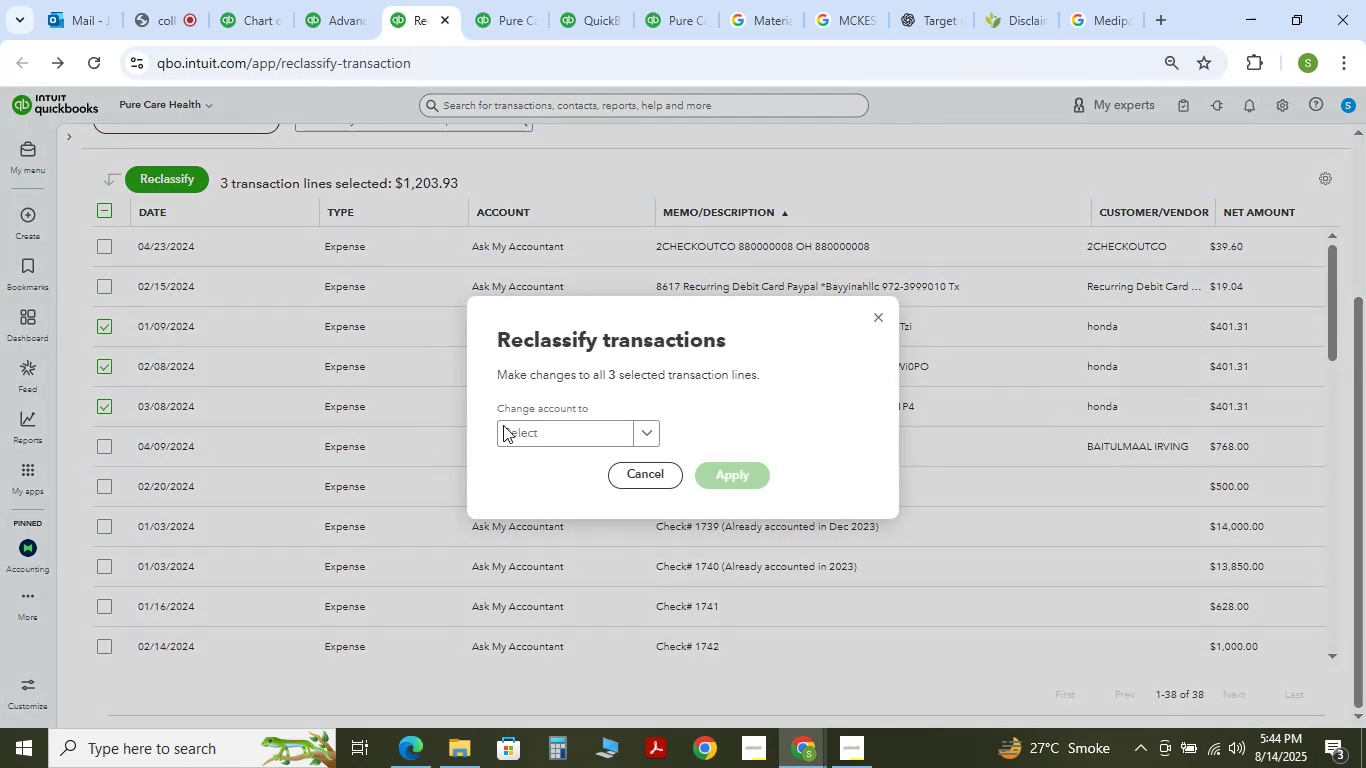 
left_click([523, 430])
 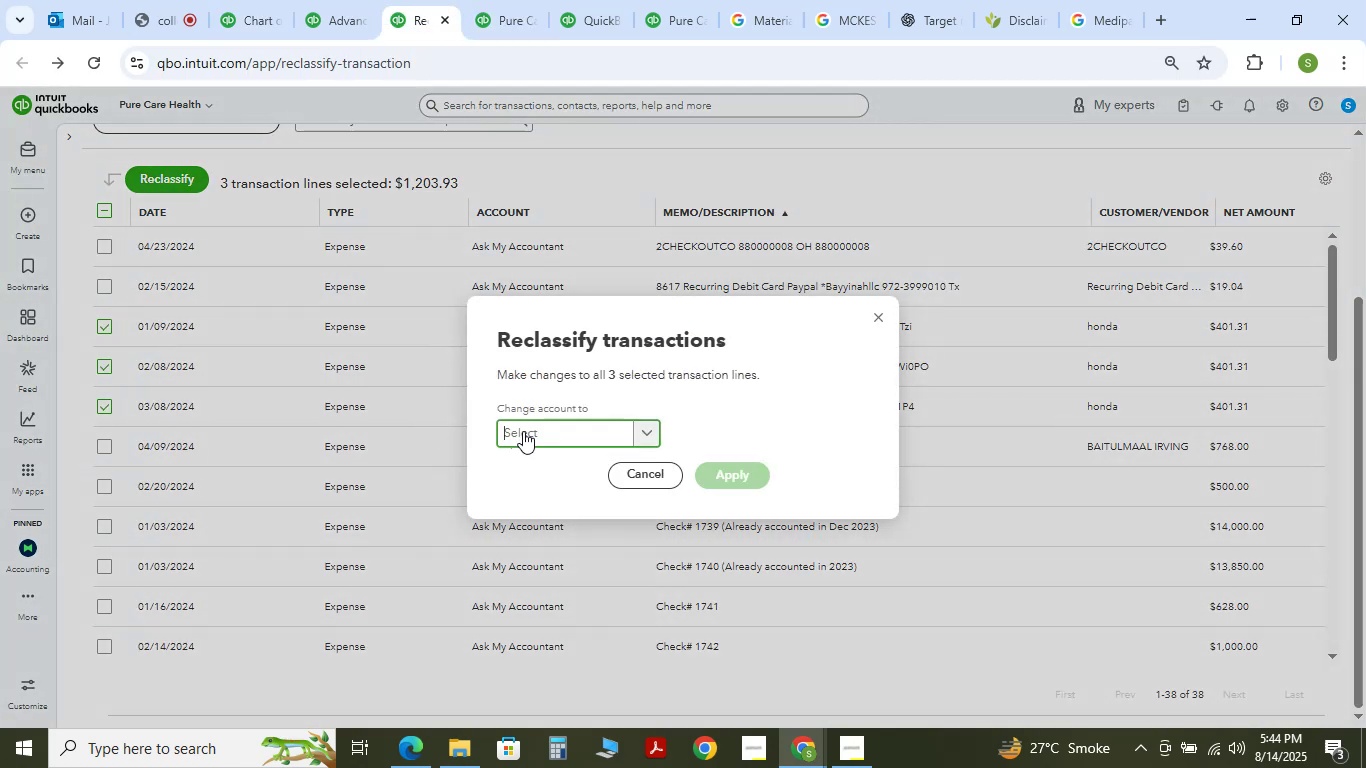 
type(auto)
 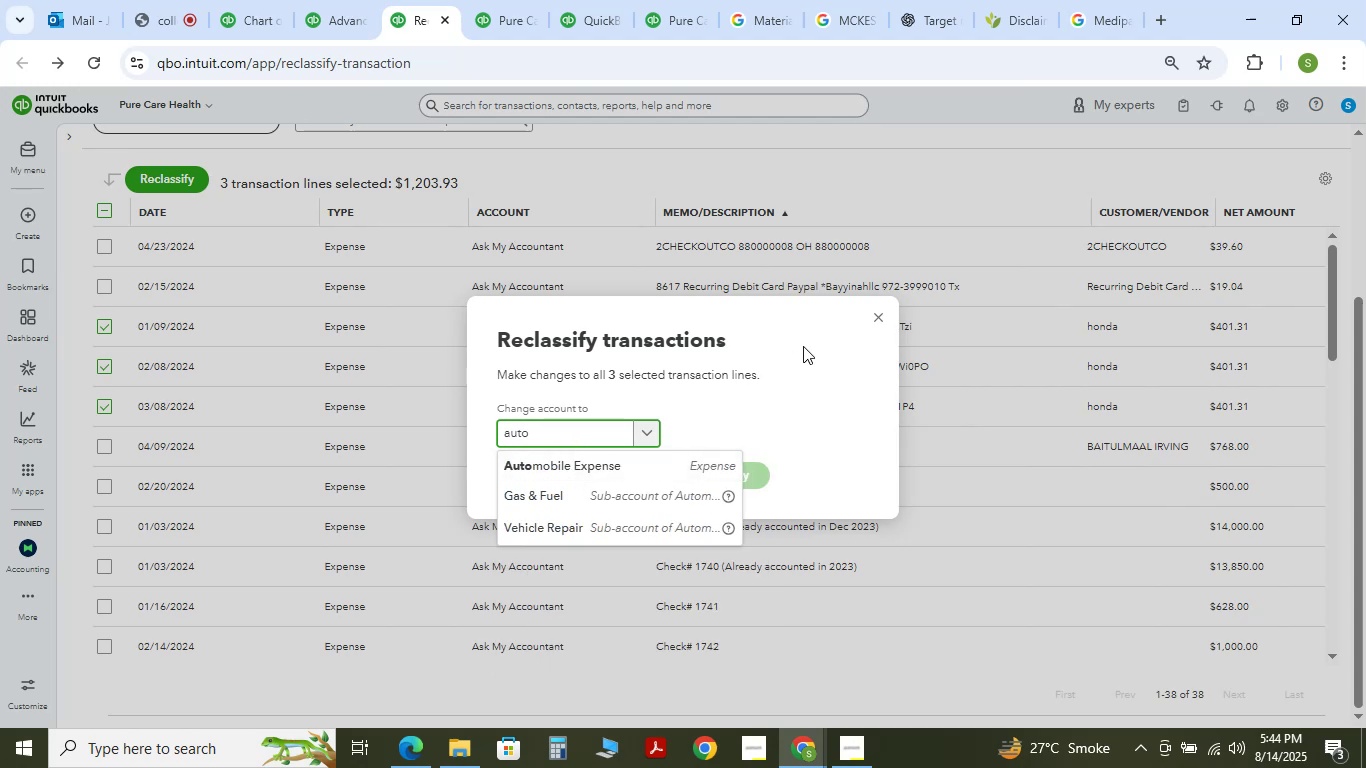 
double_click([874, 317])
 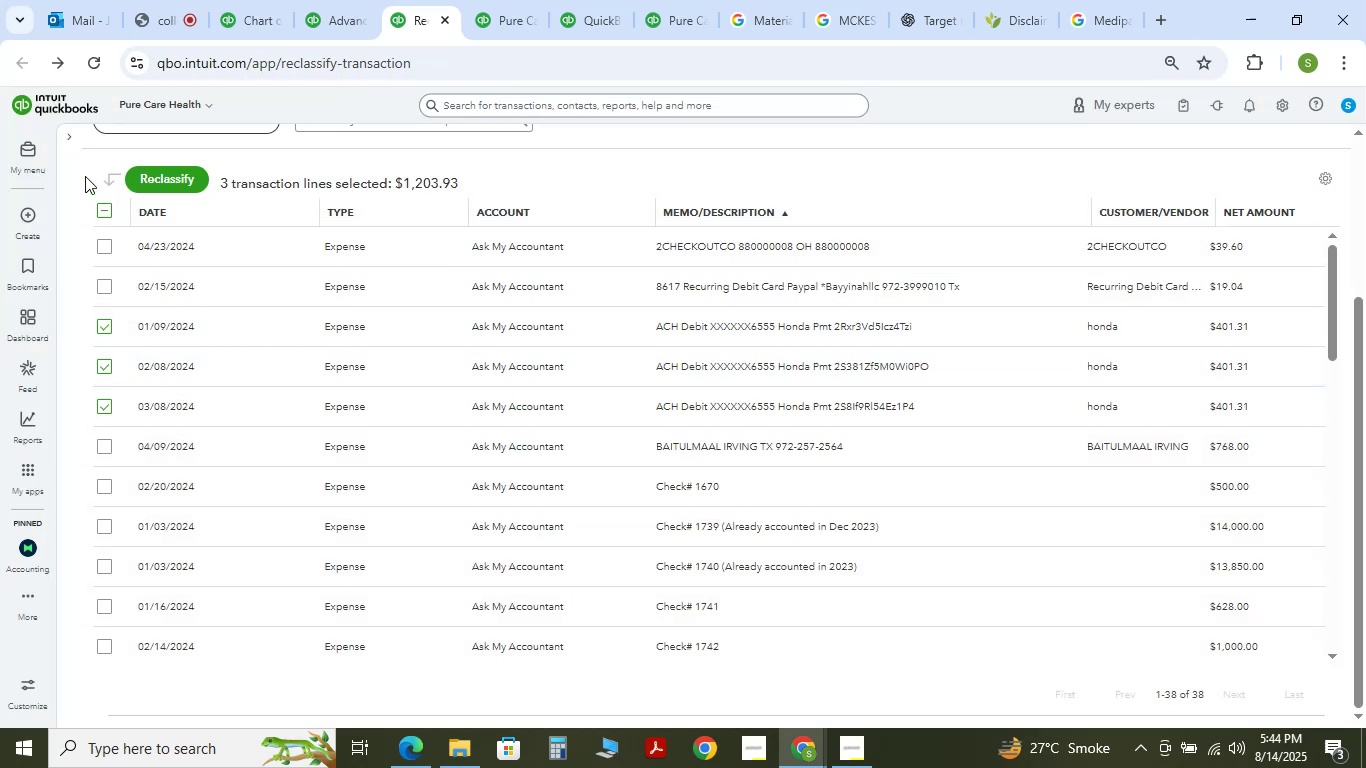 
left_click([67, 134])
 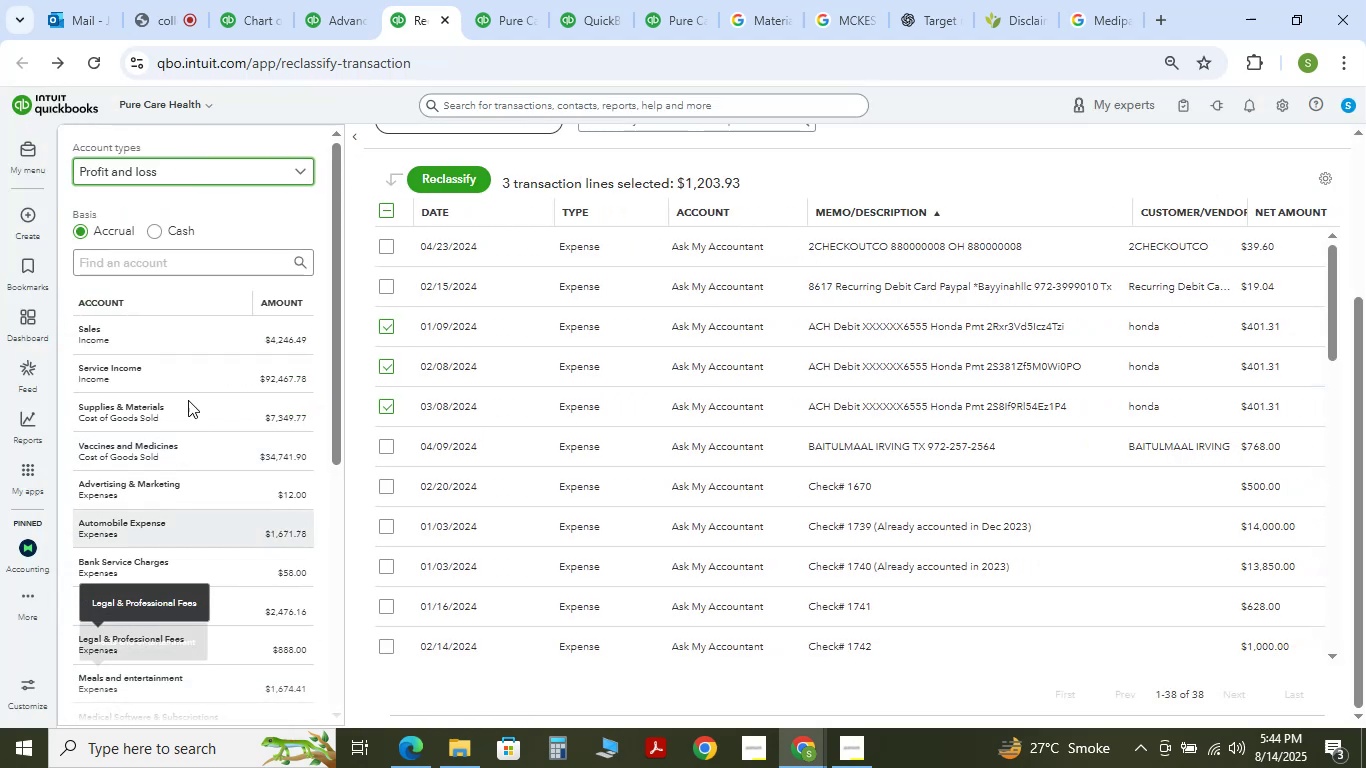 
scroll: coordinate [235, 515], scroll_direction: down, amount: 15.0
 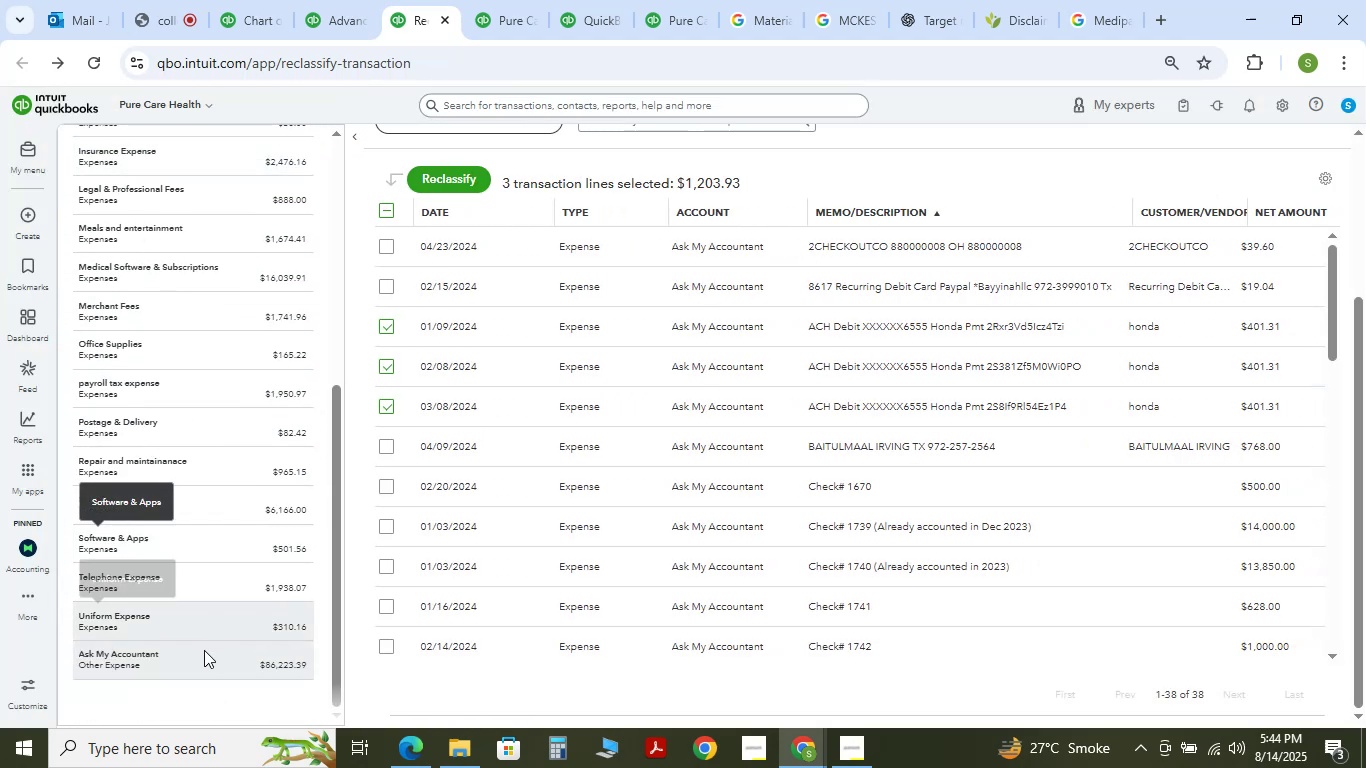 
left_click([202, 654])
 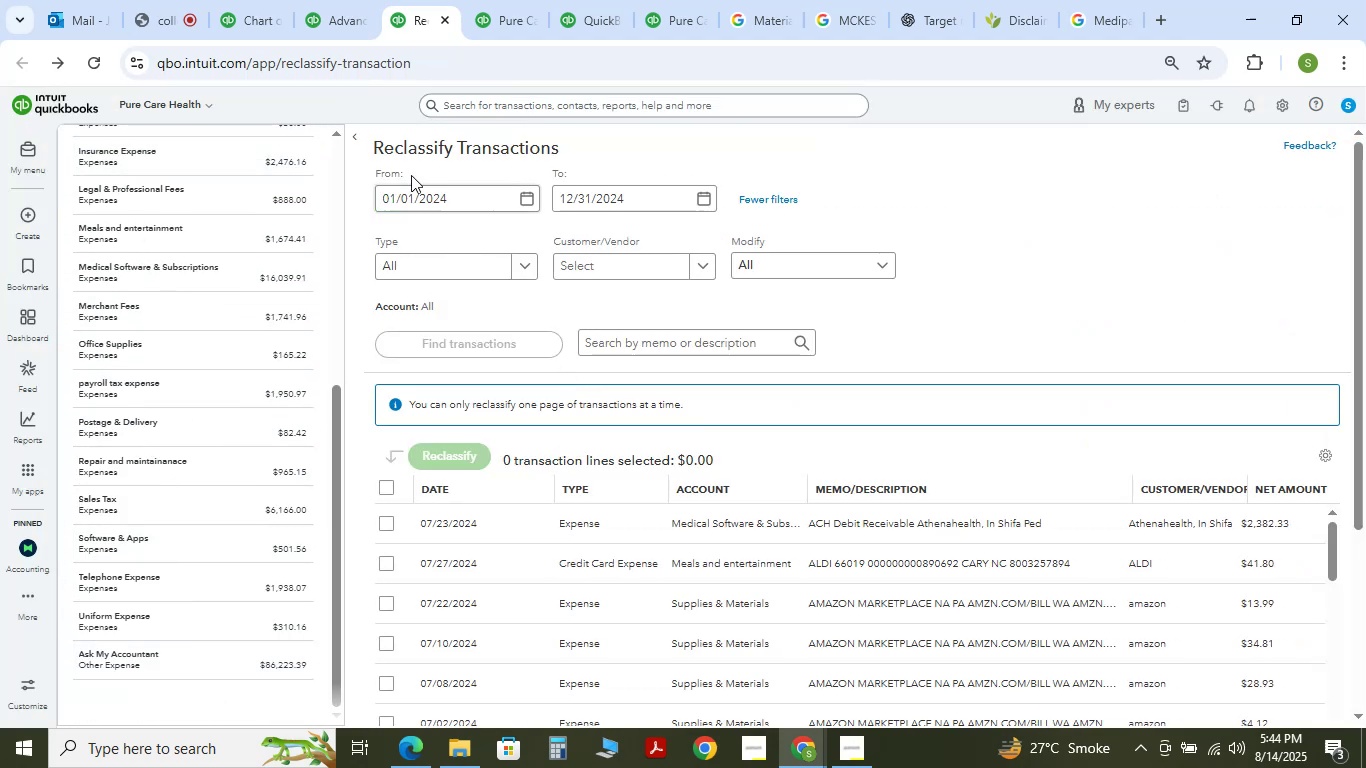 
left_click([356, 136])
 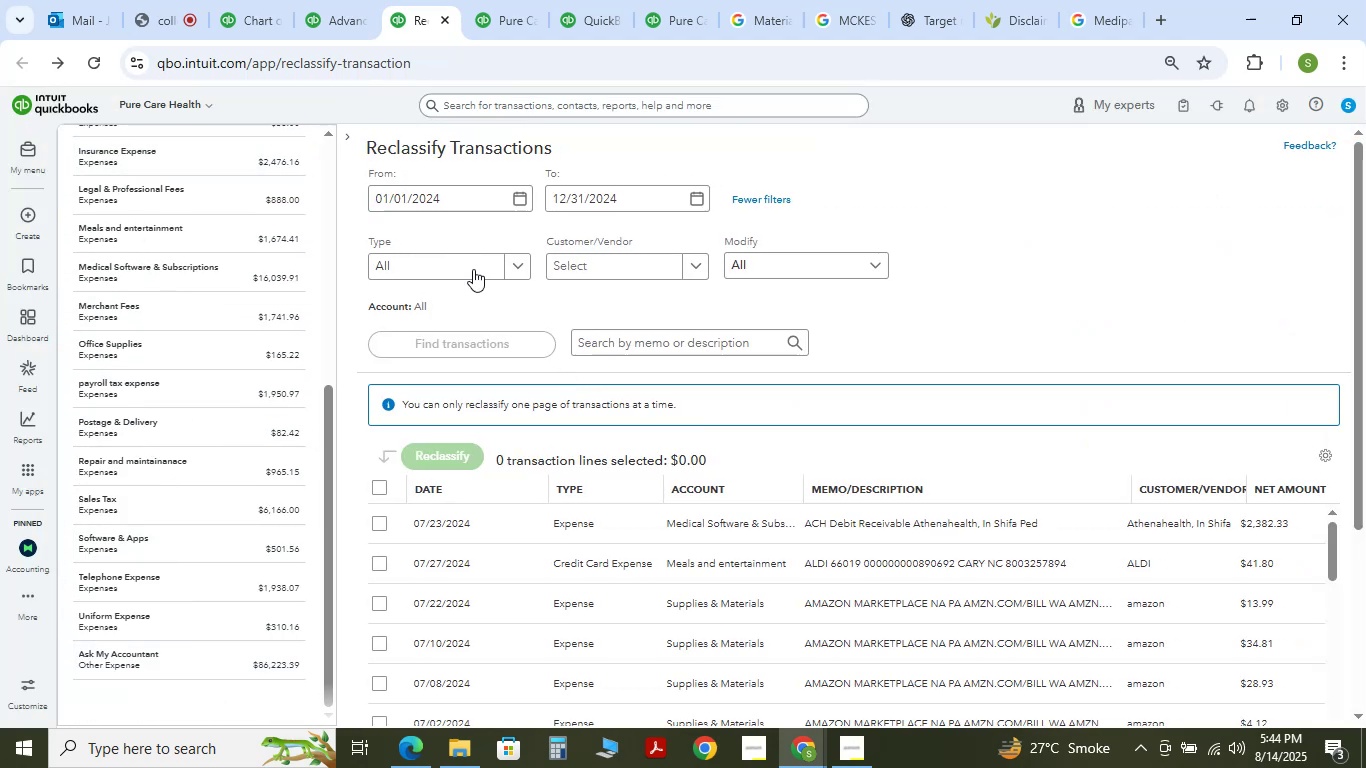 
scroll: coordinate [549, 347], scroll_direction: down, amount: 5.0
 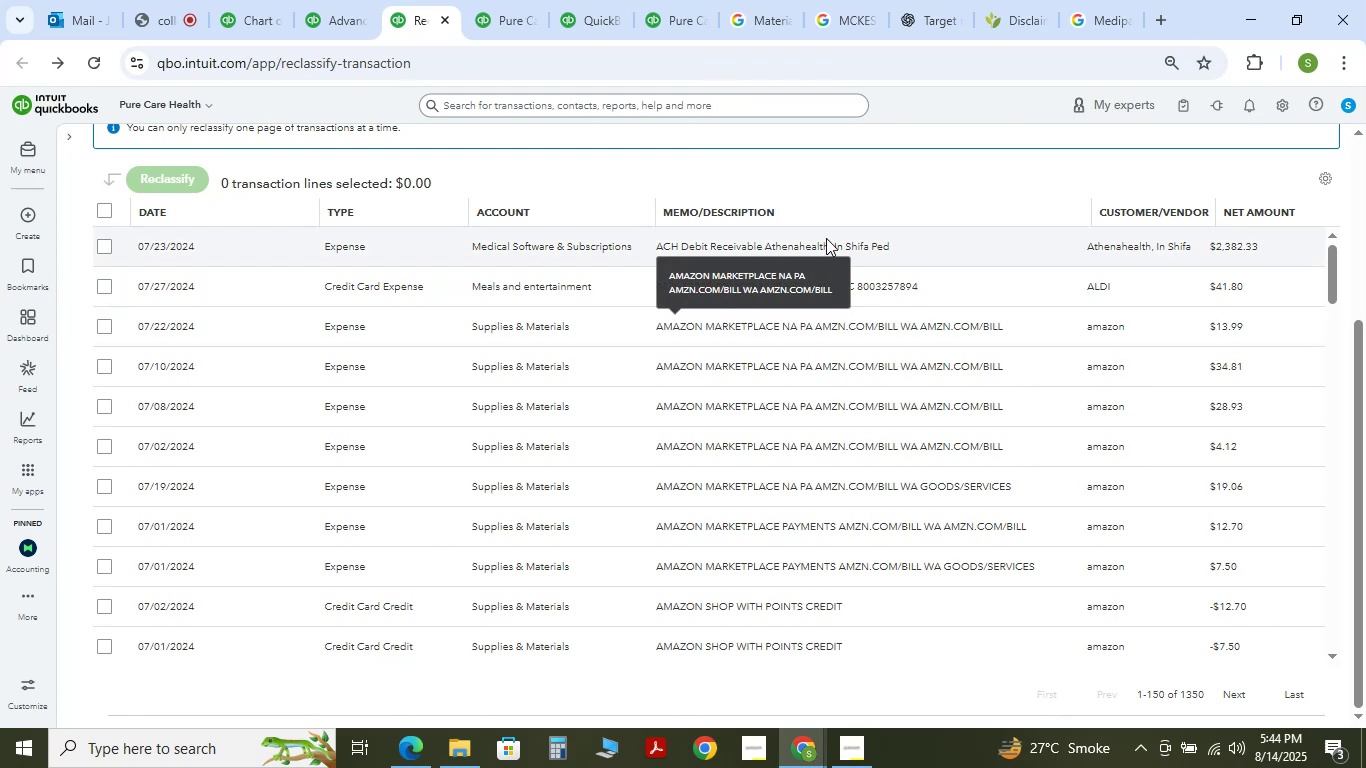 
scroll: coordinate [210, 323], scroll_direction: up, amount: 1.0
 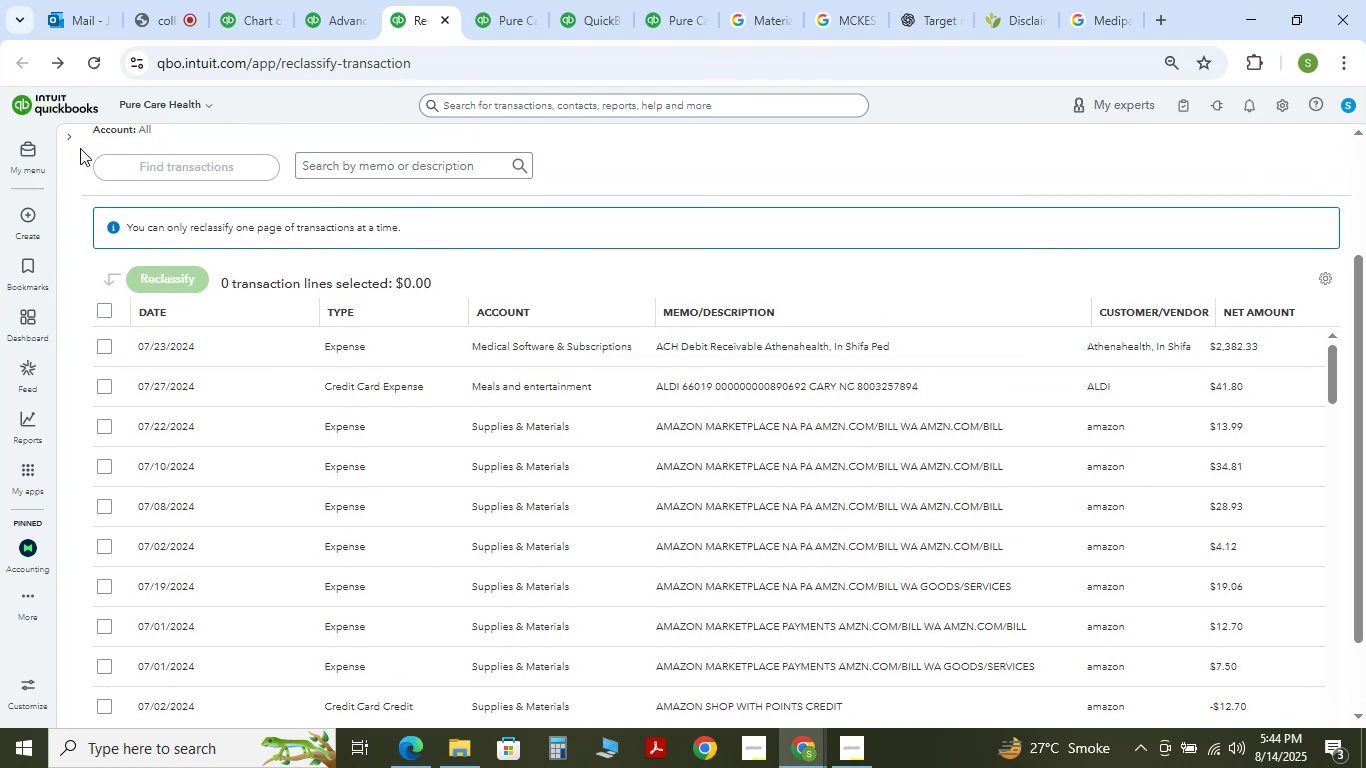 
left_click([71, 142])
 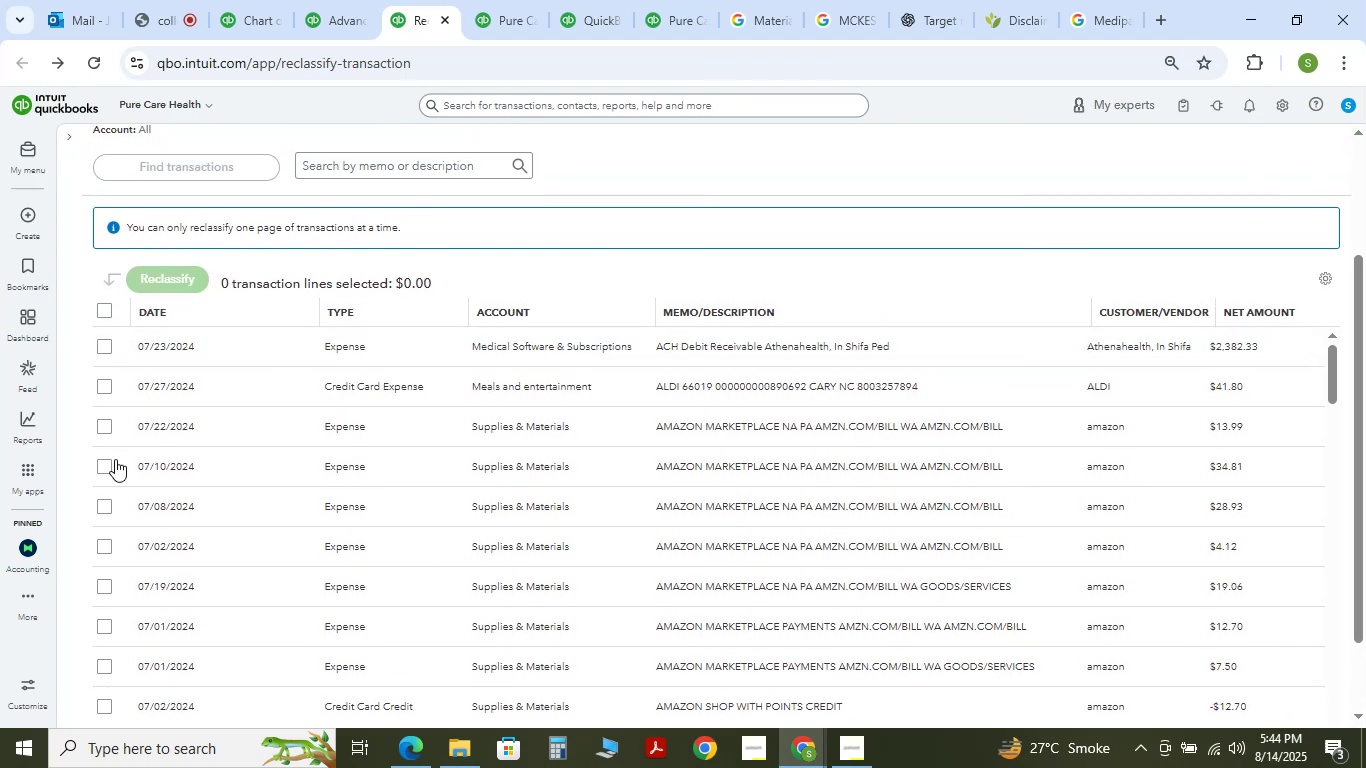 
scroll: coordinate [190, 662], scroll_direction: down, amount: 28.0
 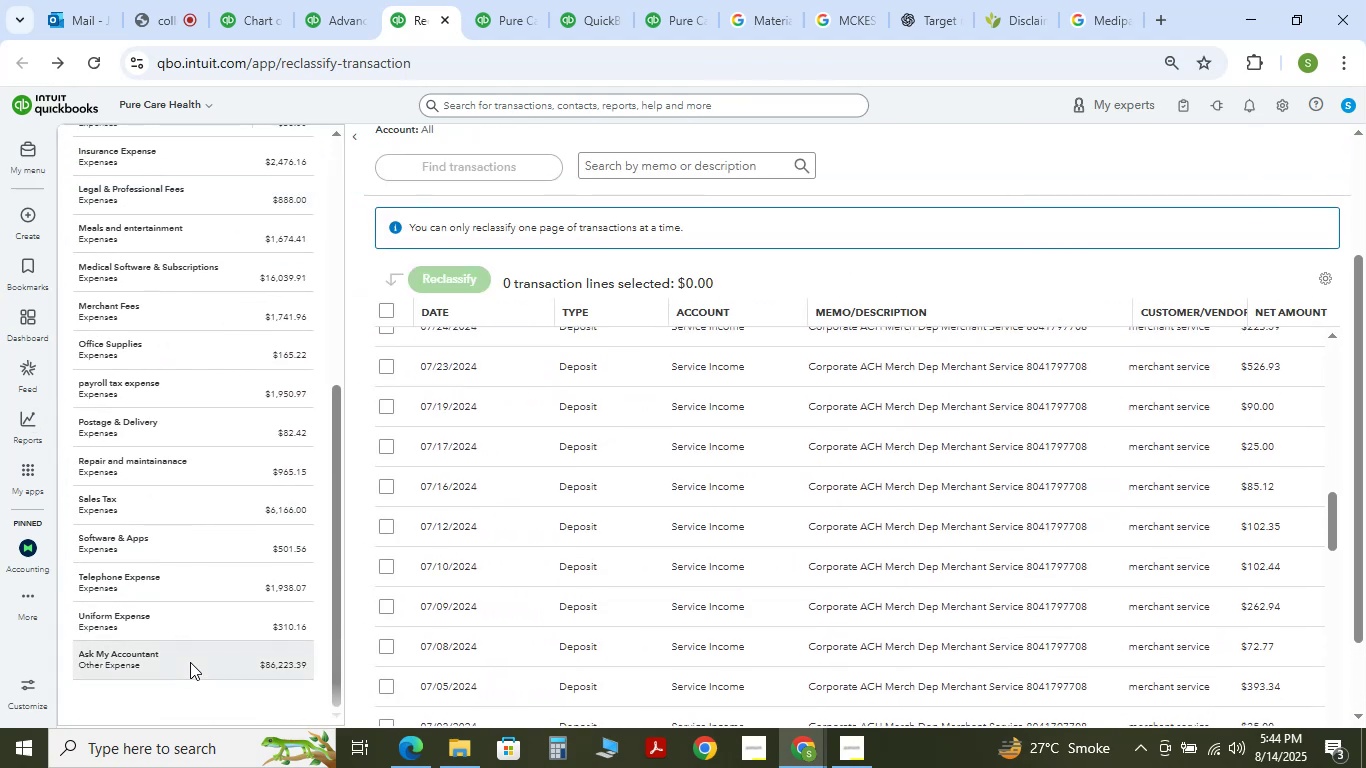 
left_click([190, 662])
 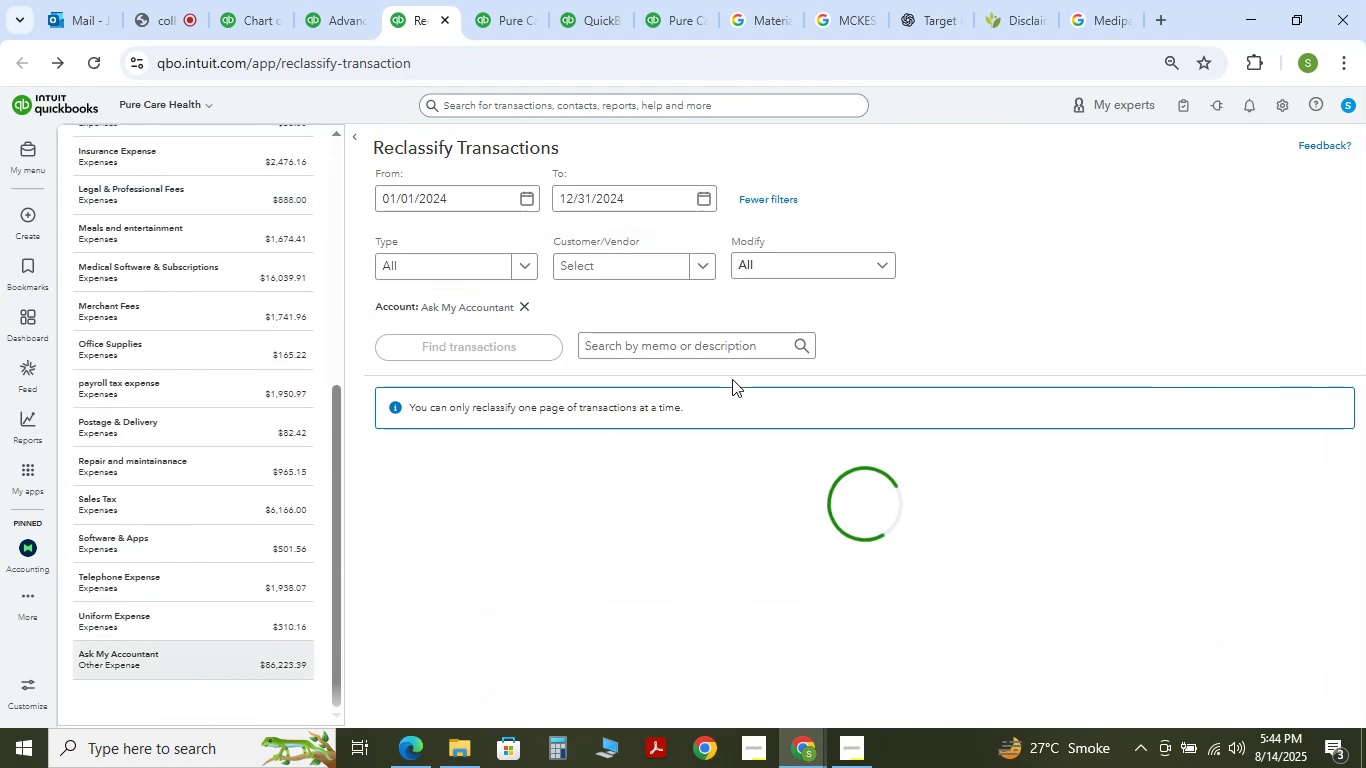 
scroll: coordinate [845, 374], scroll_direction: down, amount: 1.0
 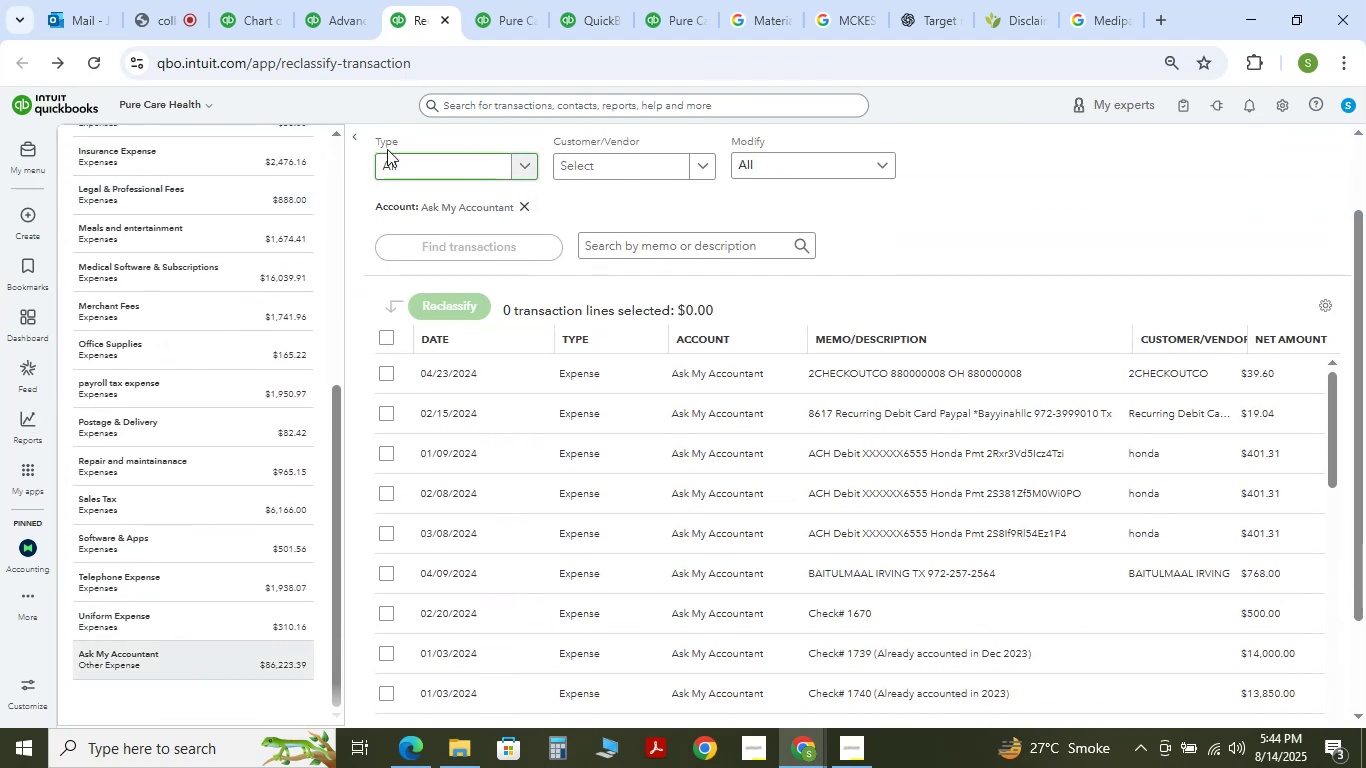 
left_click([363, 136])
 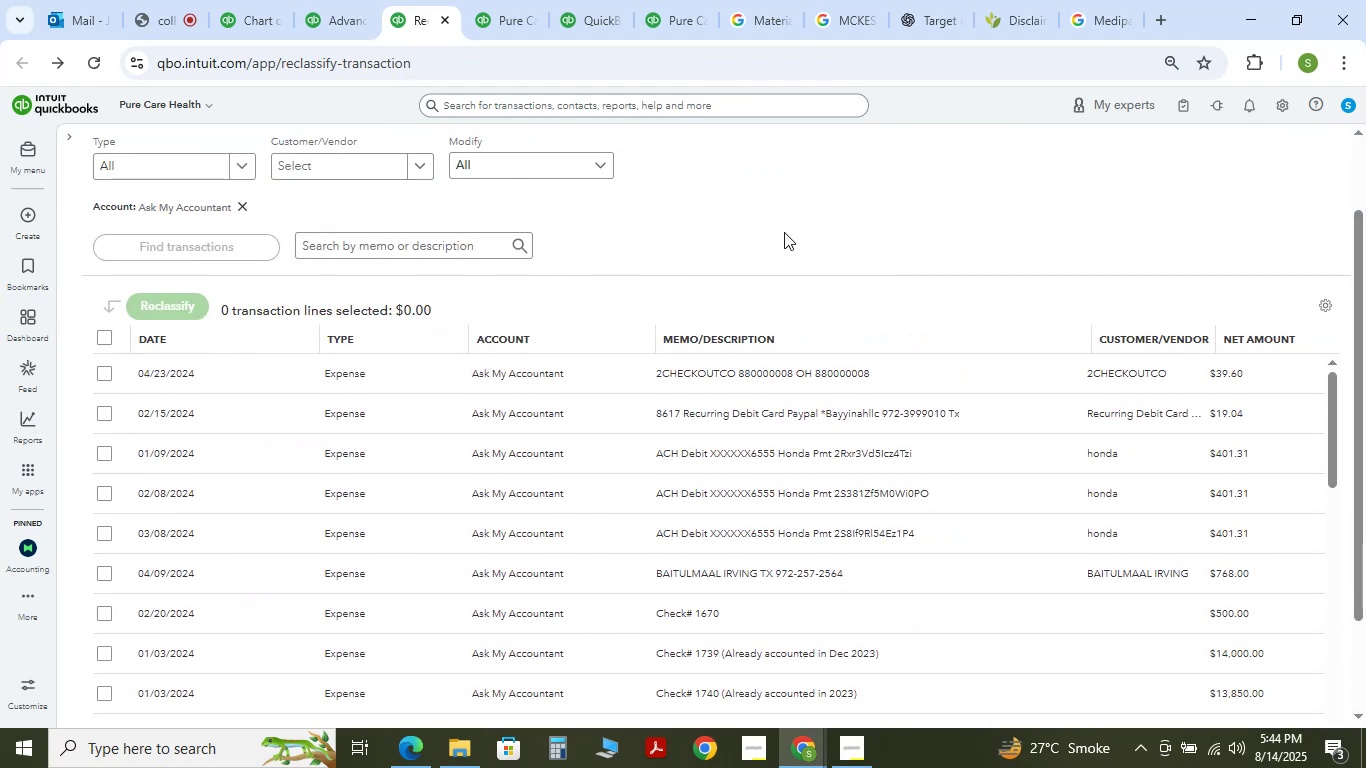 
scroll: coordinate [760, 310], scroll_direction: down, amount: 2.0
 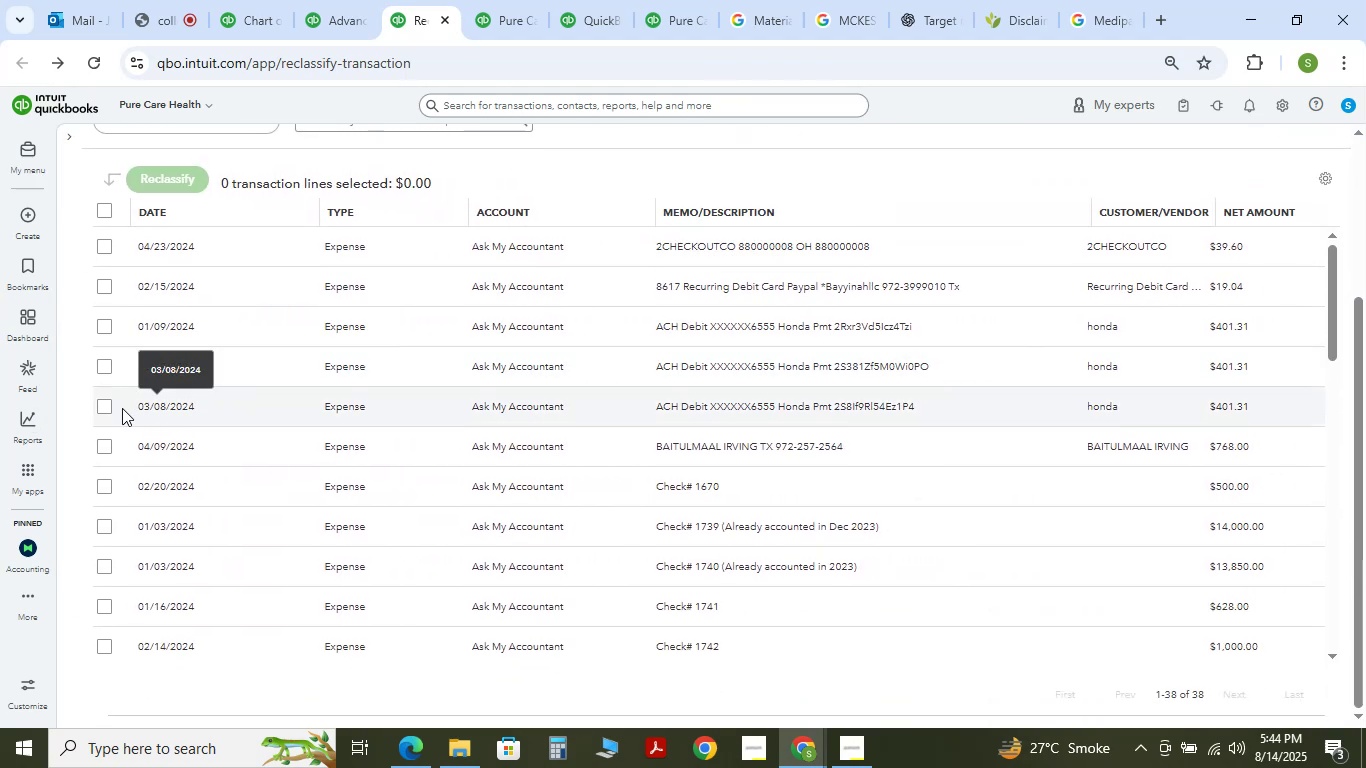 
double_click([107, 362])
 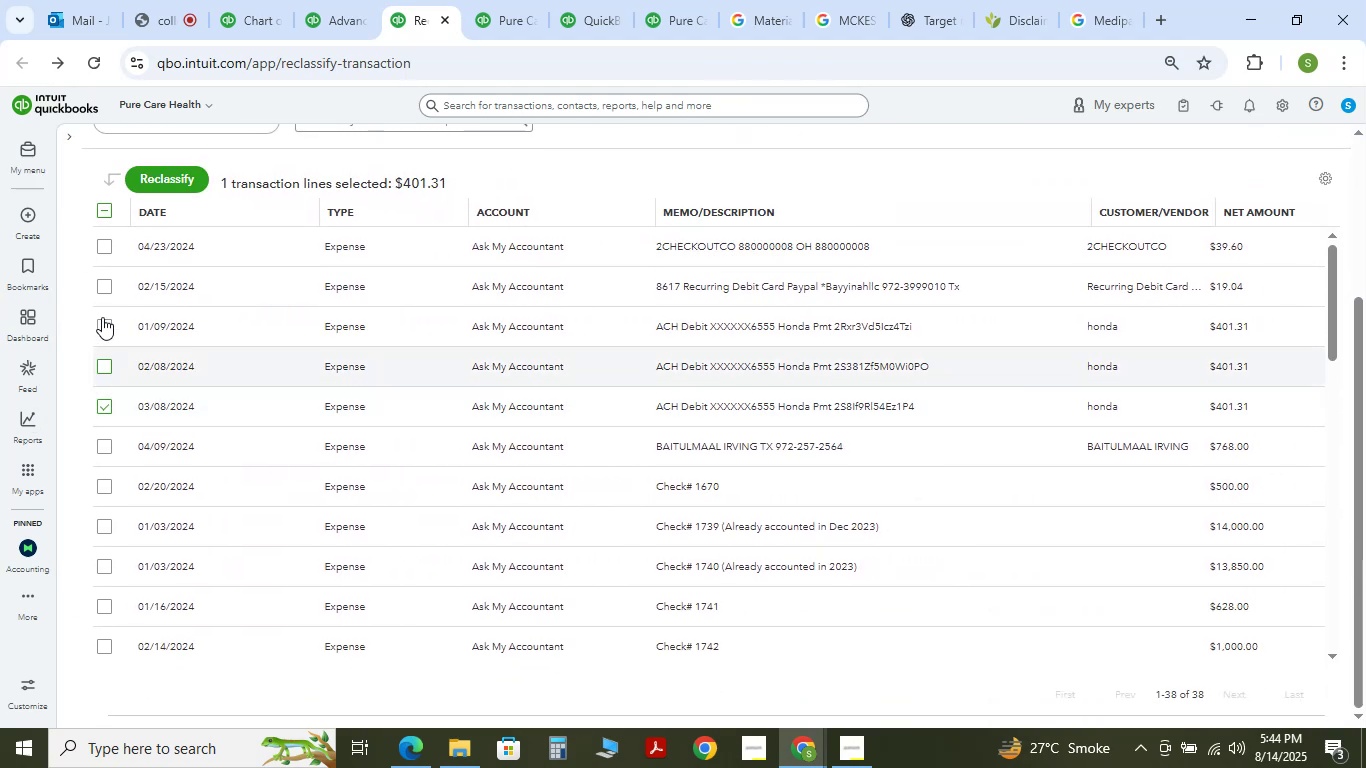 
triple_click([102, 317])
 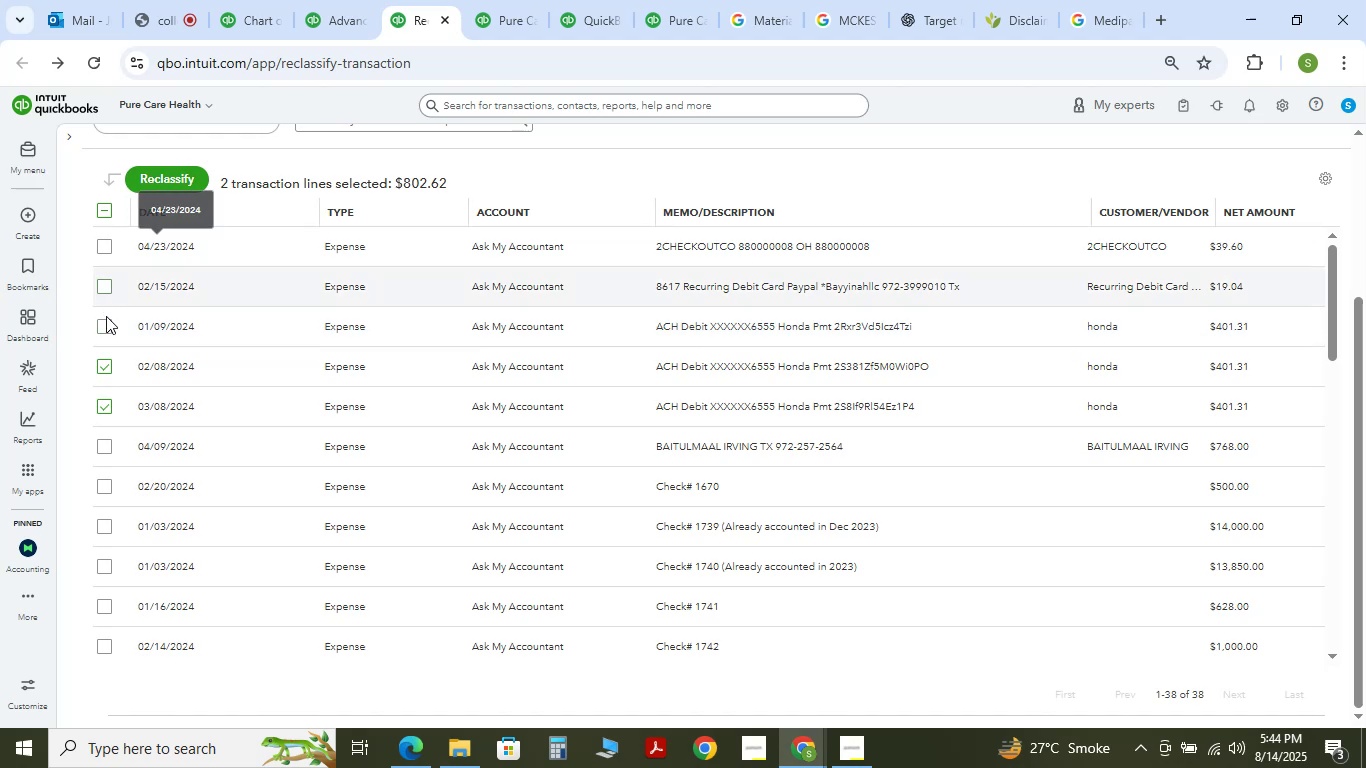 
left_click([107, 326])
 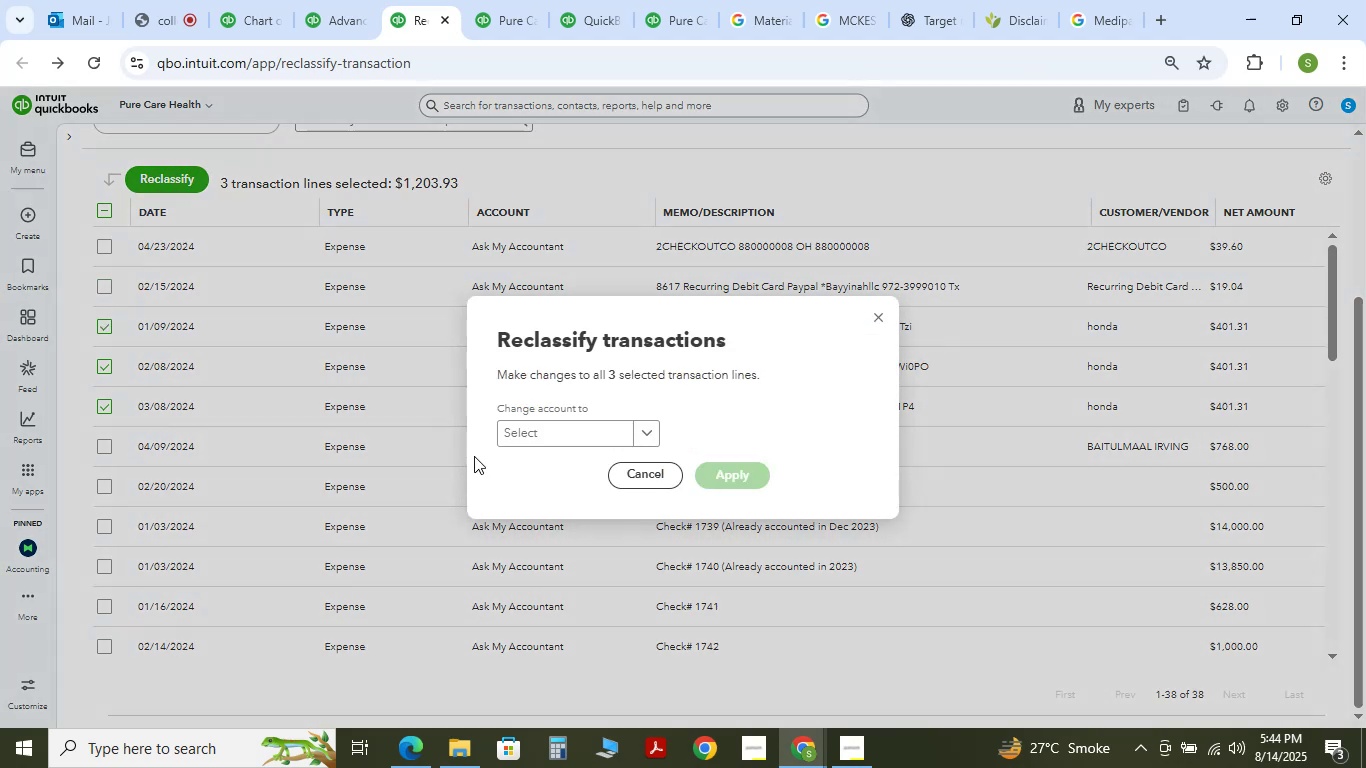 
left_click([524, 430])
 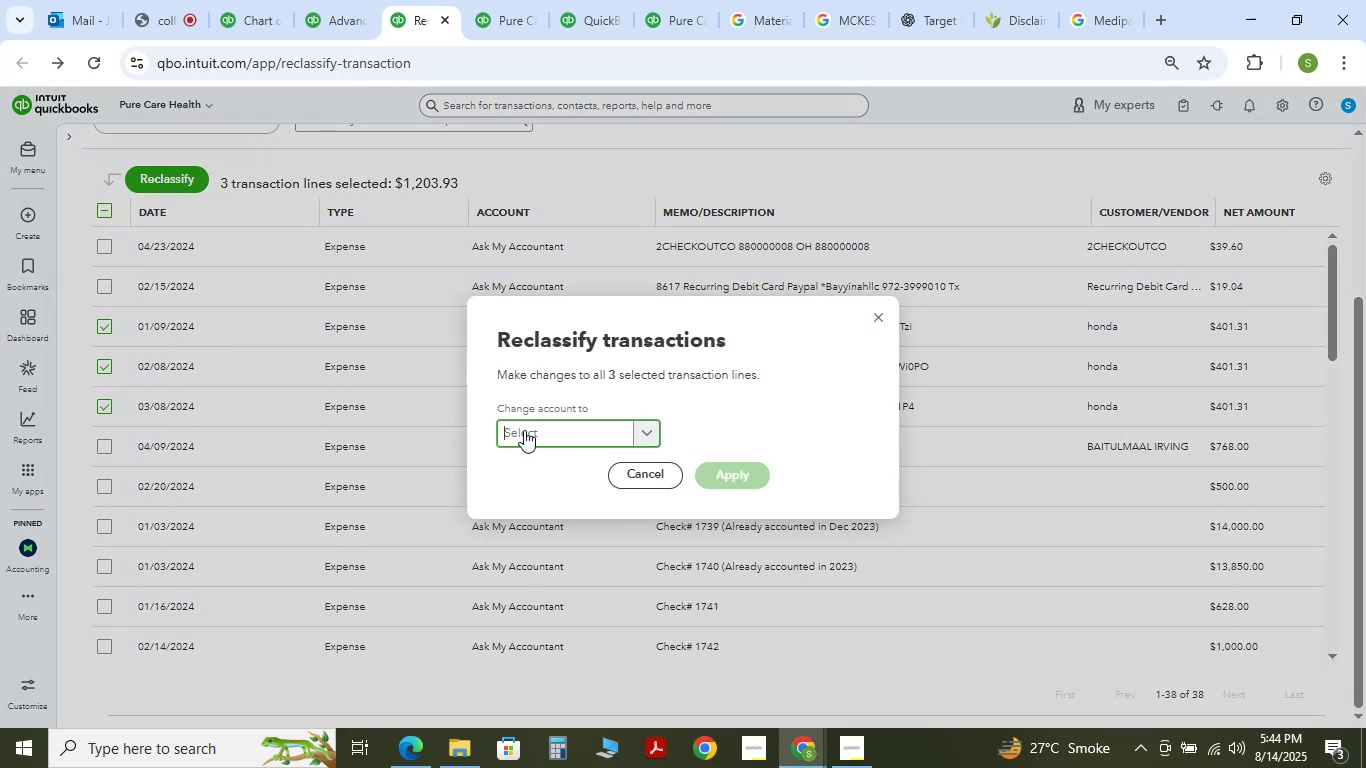 
type(auto Leases)
 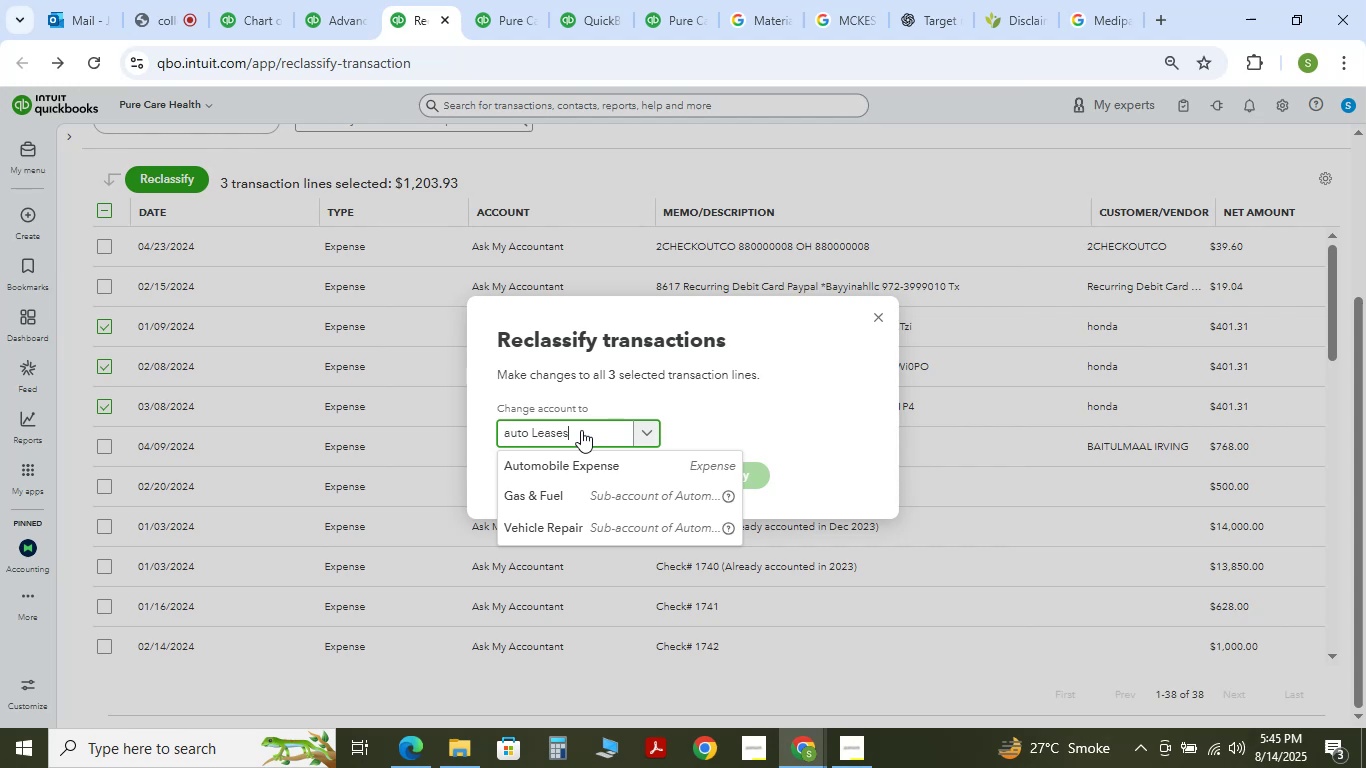 
left_click([732, 392])
 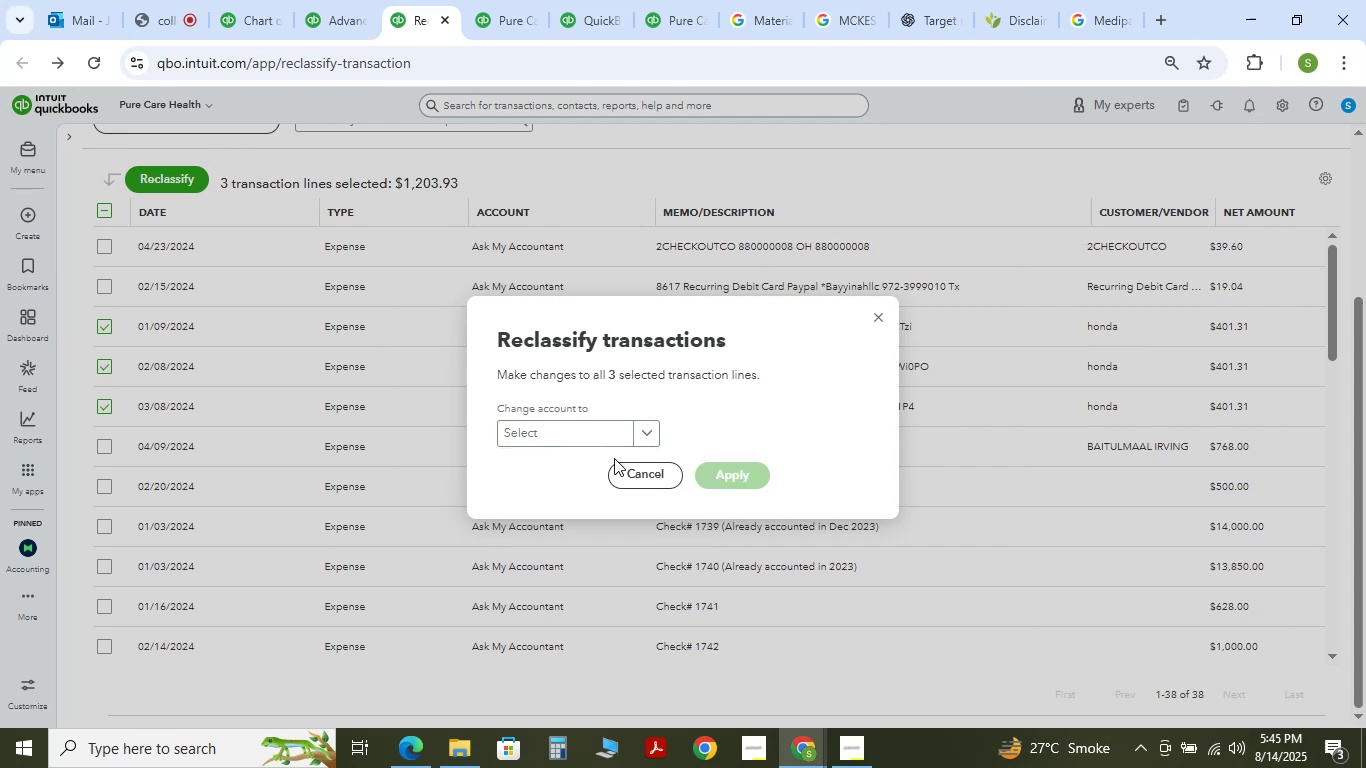 
double_click([614, 458])
 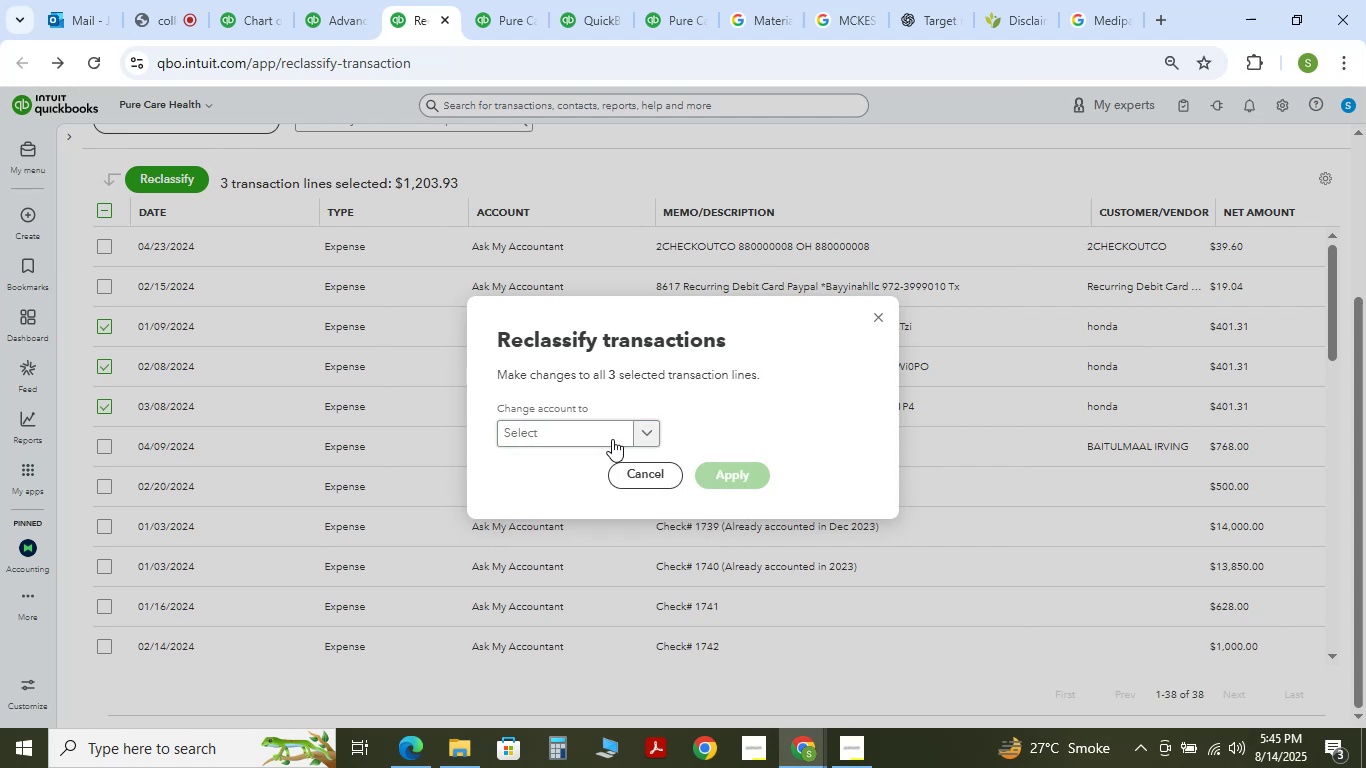 
triple_click([612, 438])
 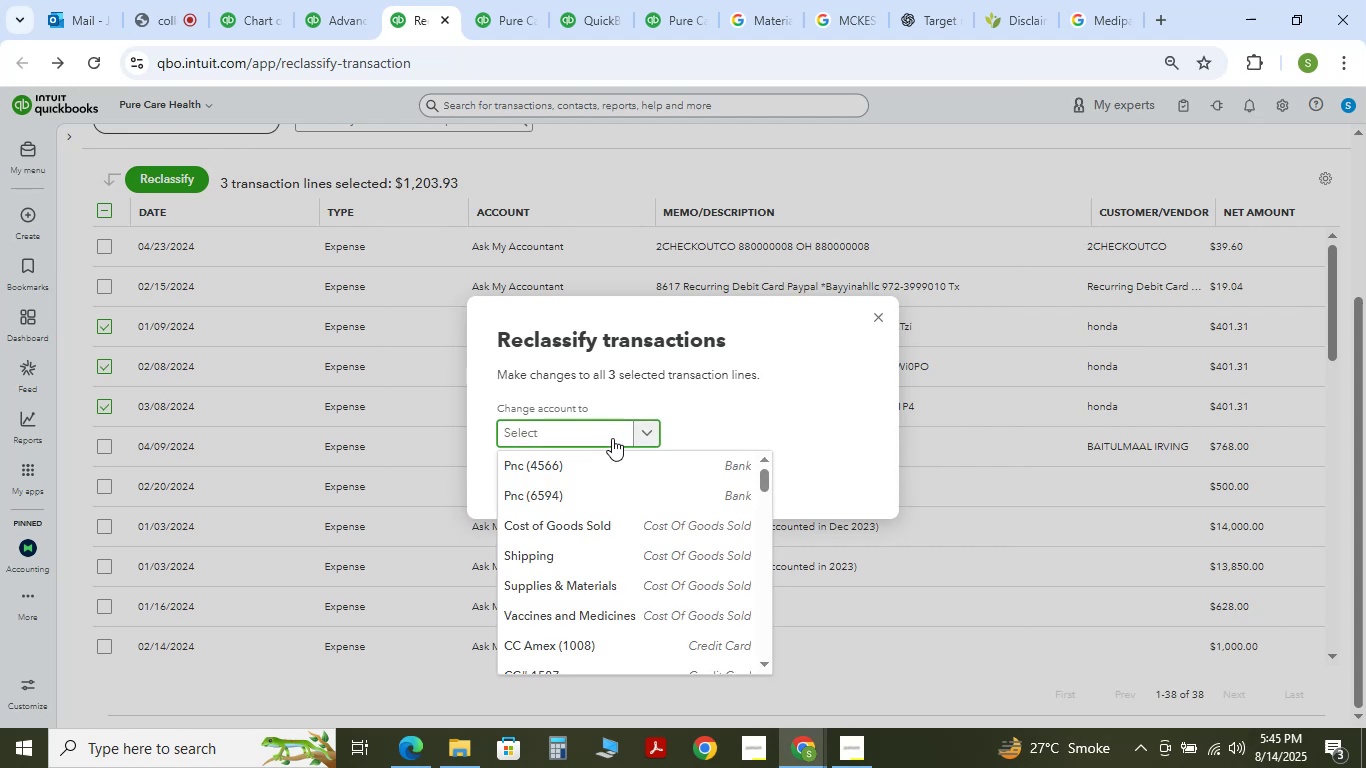 
type(leases)
 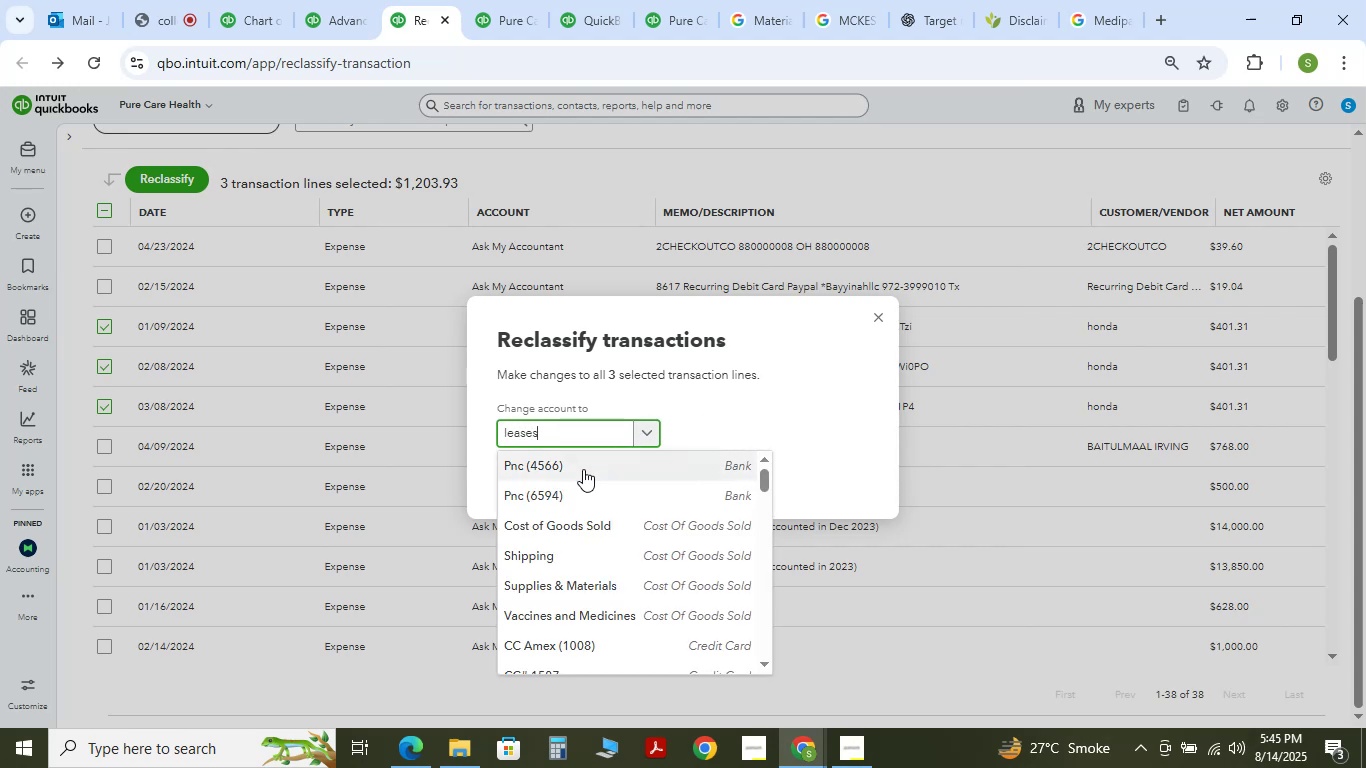 
left_click([576, 470])
 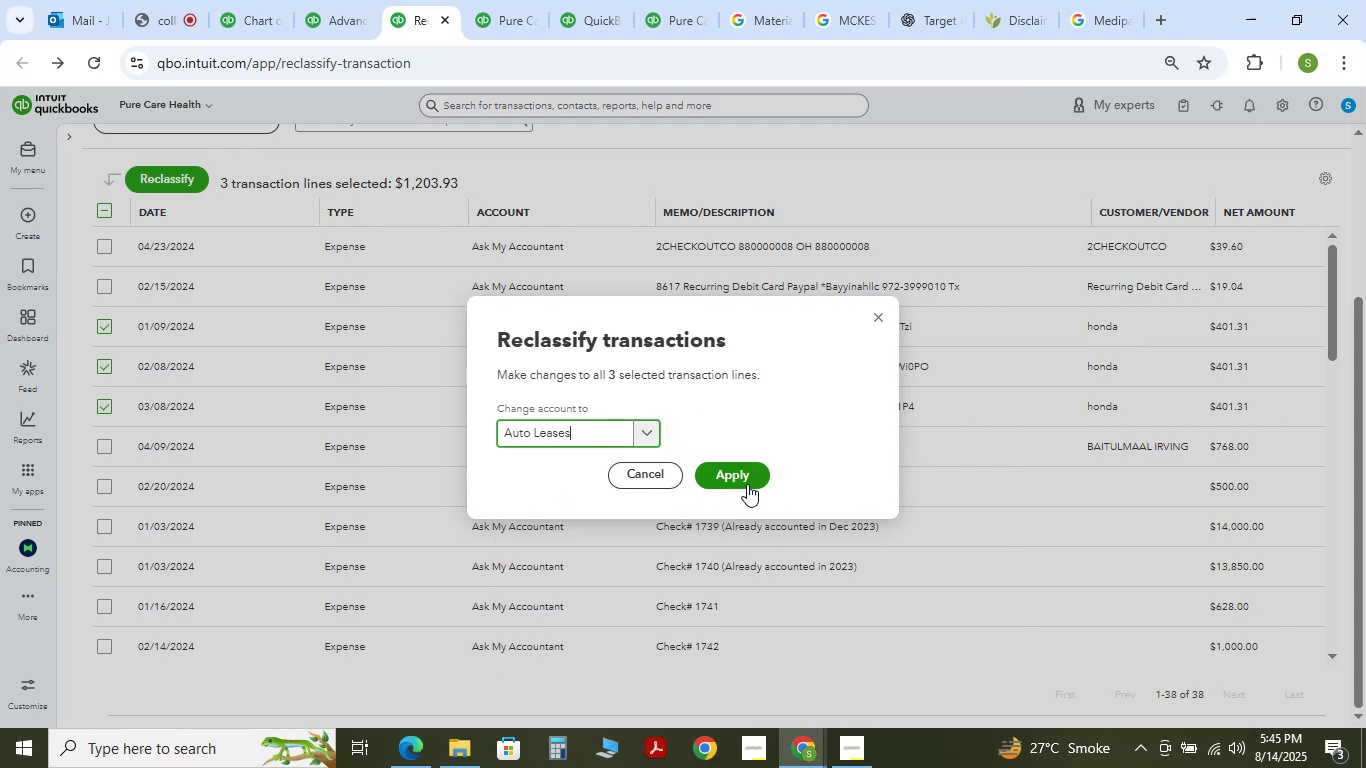 
double_click([744, 482])
 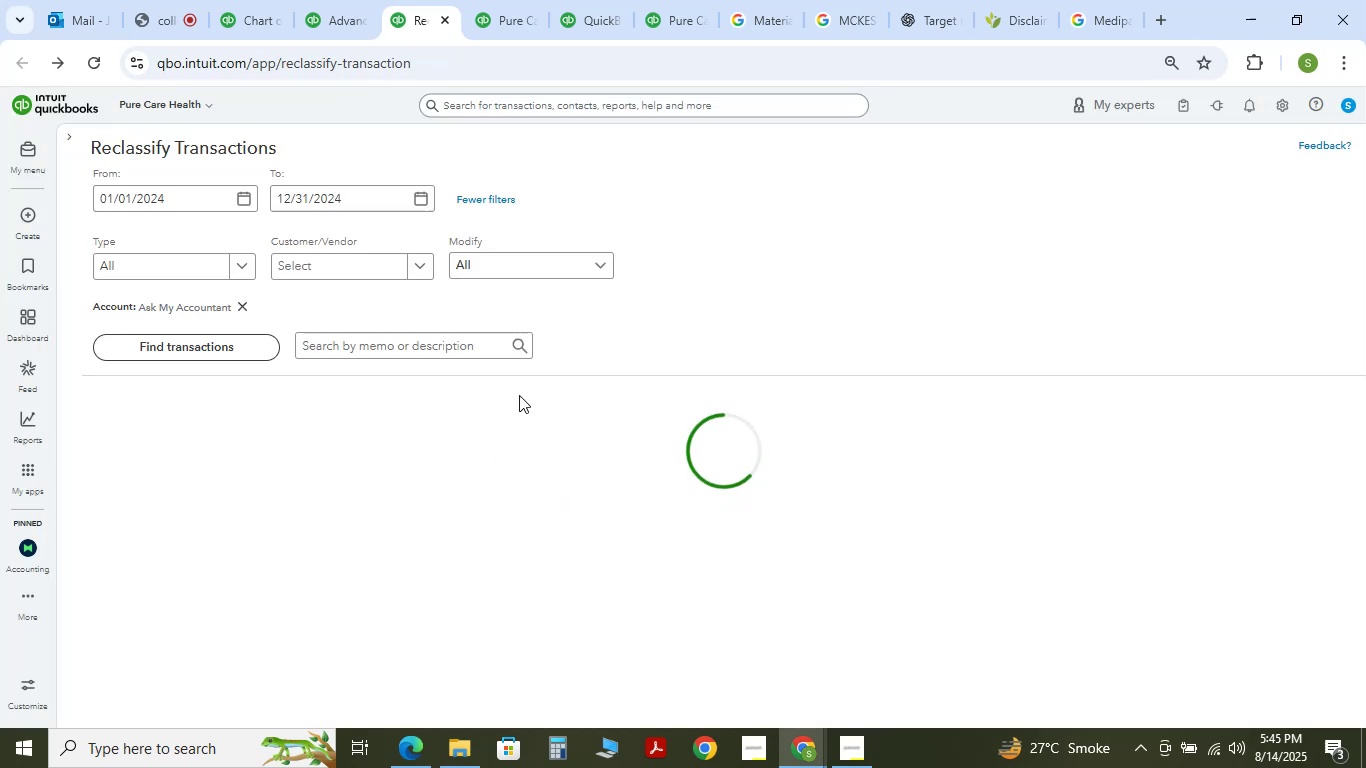 
scroll: coordinate [789, 500], scroll_direction: down, amount: 27.0
 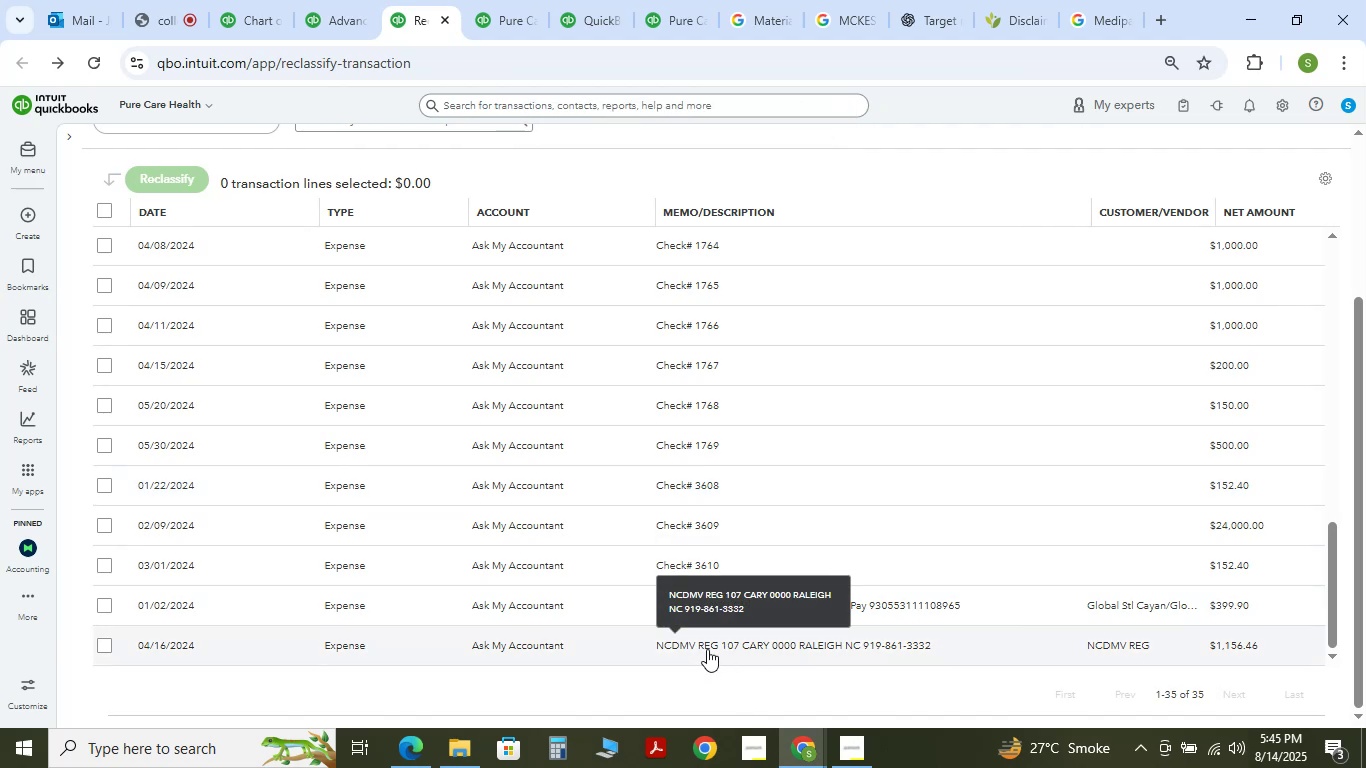 
left_click([106, 642])
 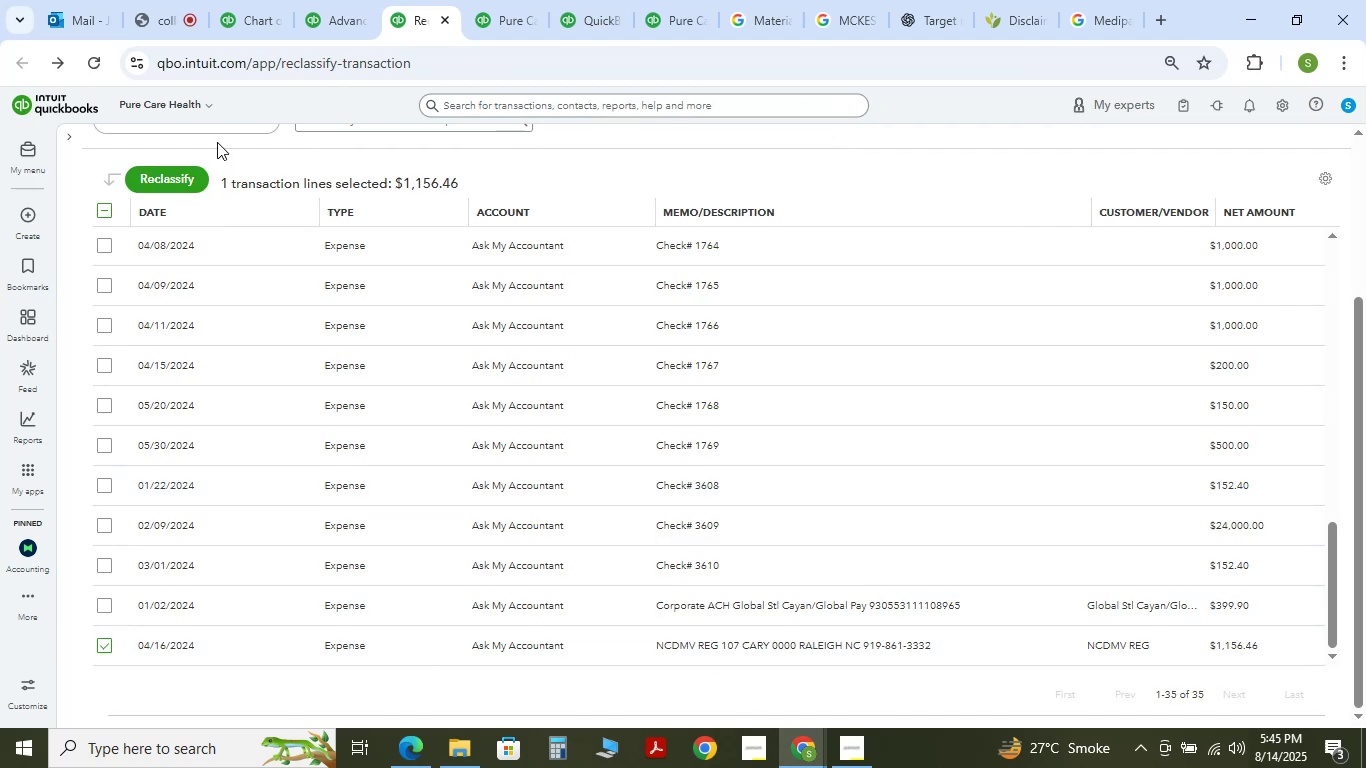 
left_click([189, 167])
 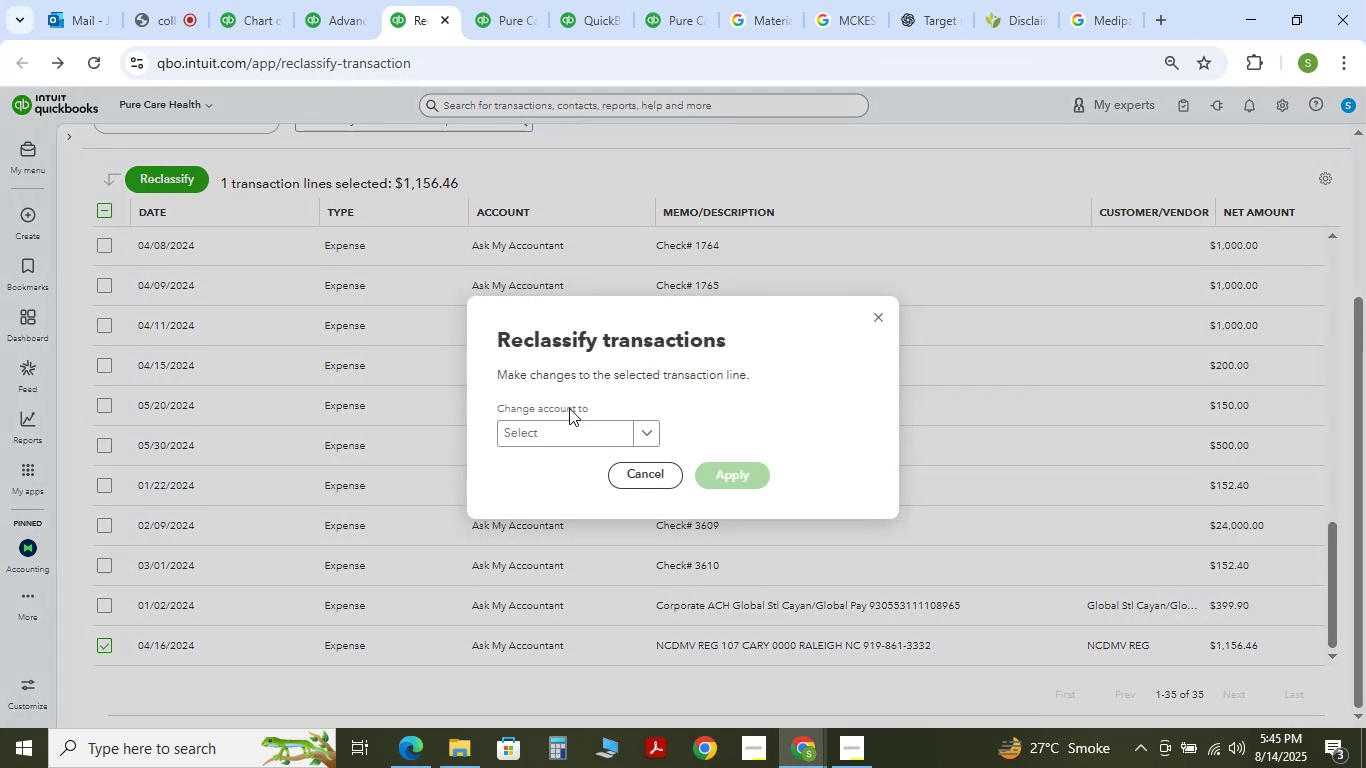 
left_click([563, 424])
 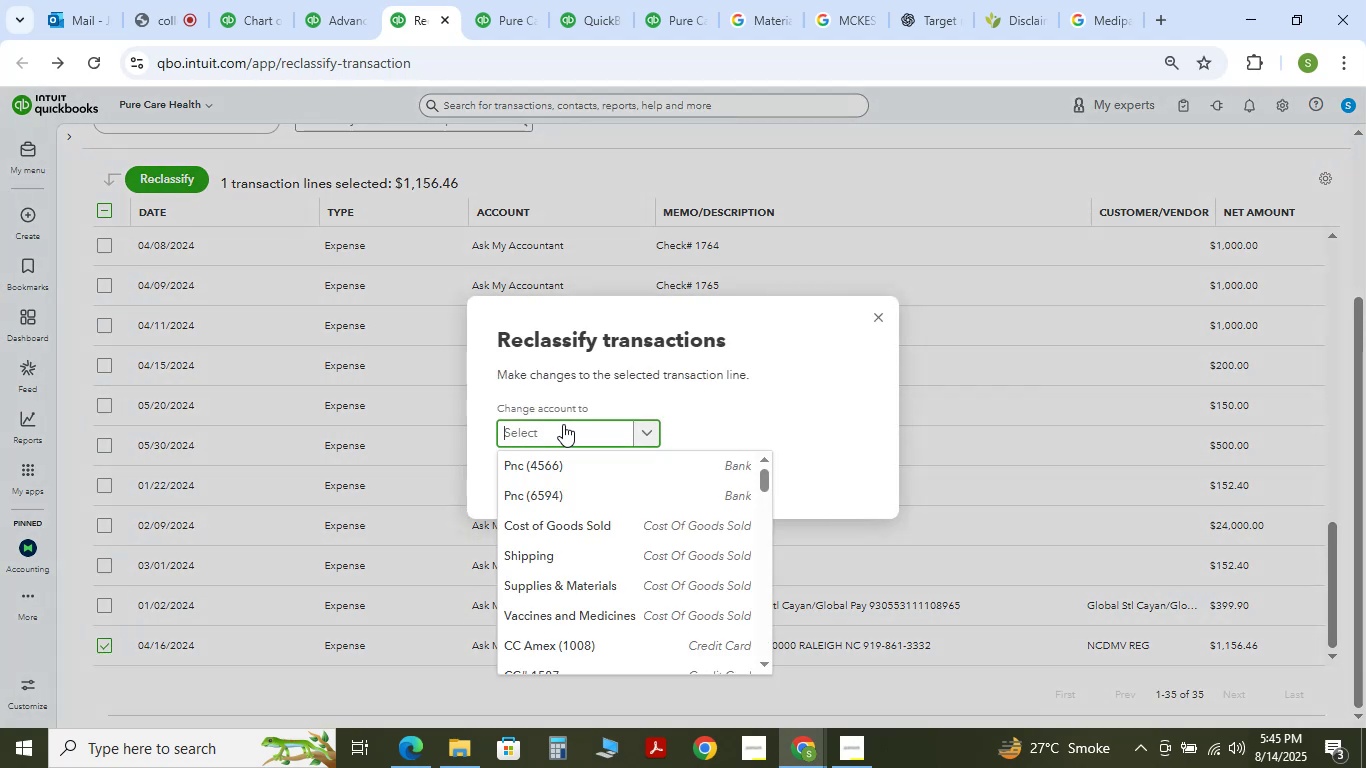 
type(y)
key(Backspace)
type(ytaxestaxes )
 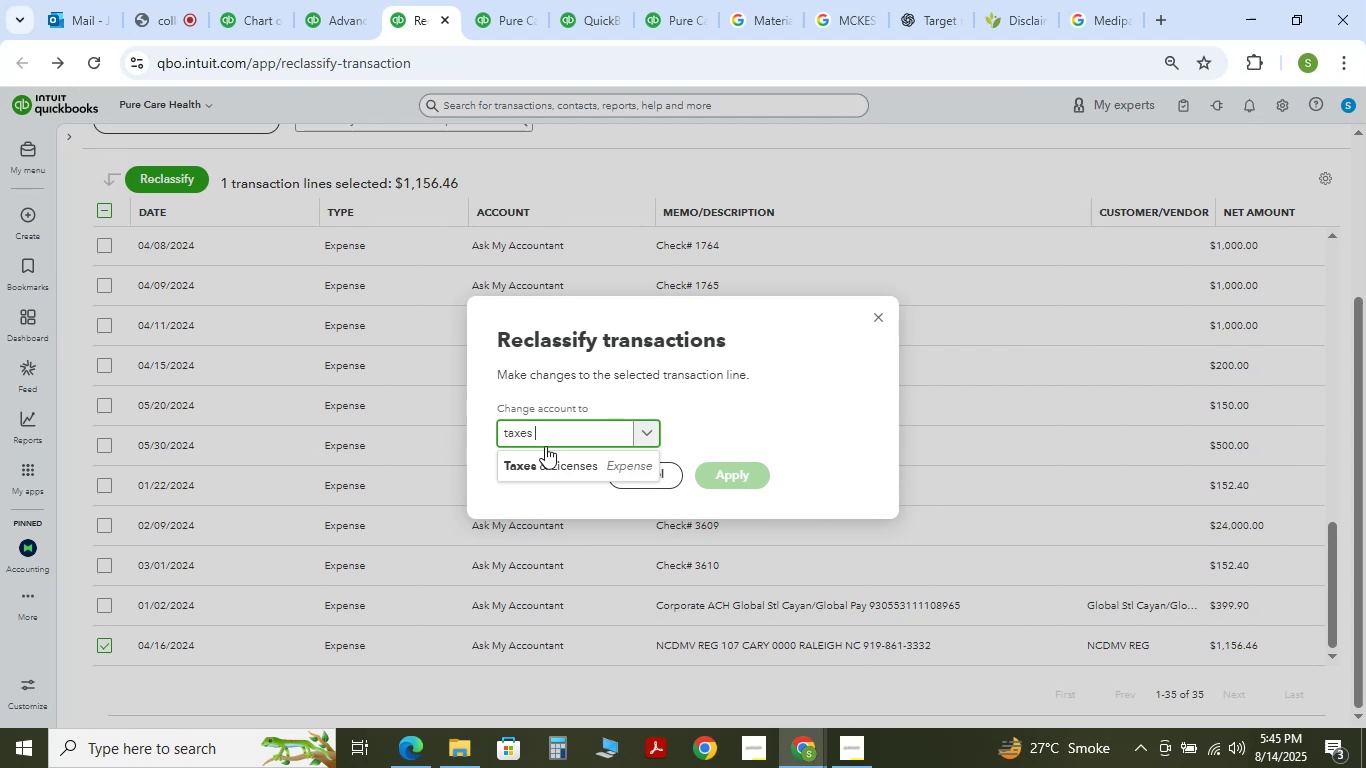 
left_click([545, 463])
 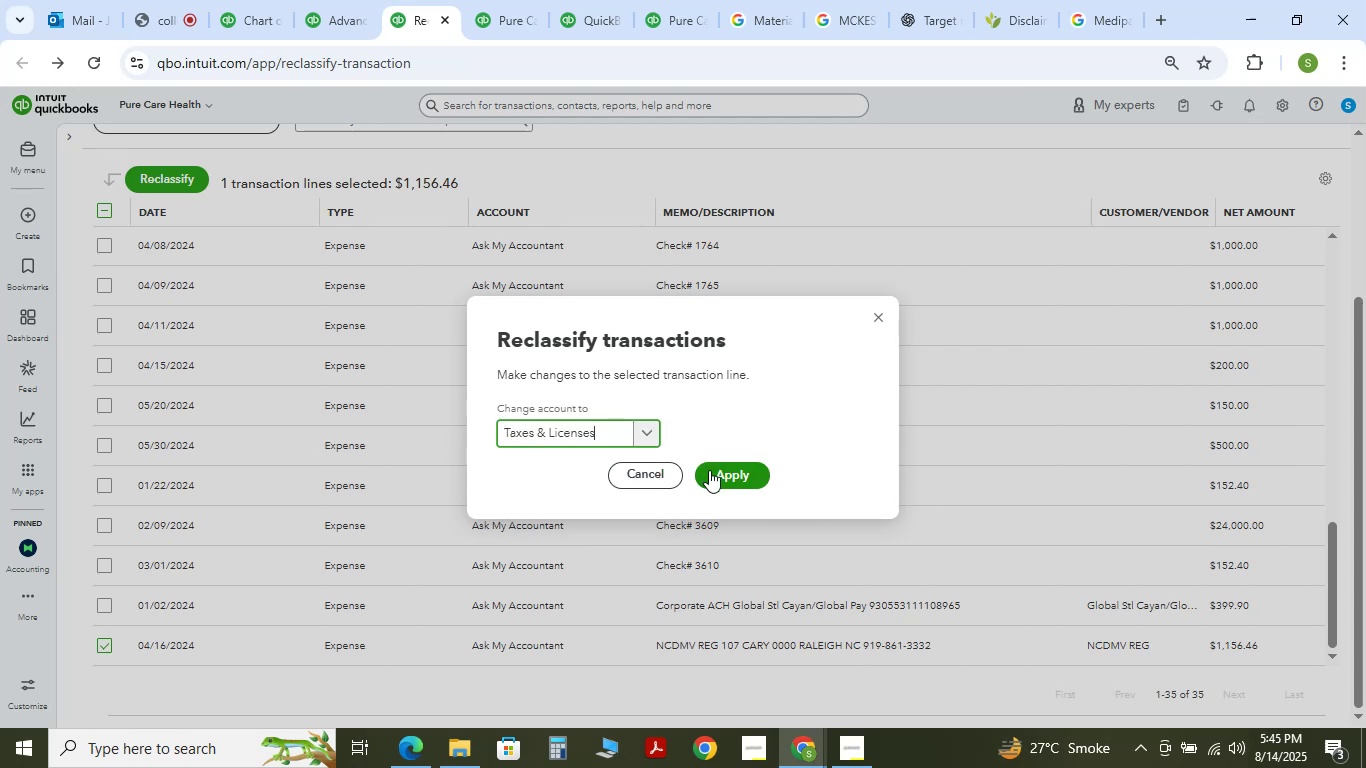 
left_click([712, 470])
 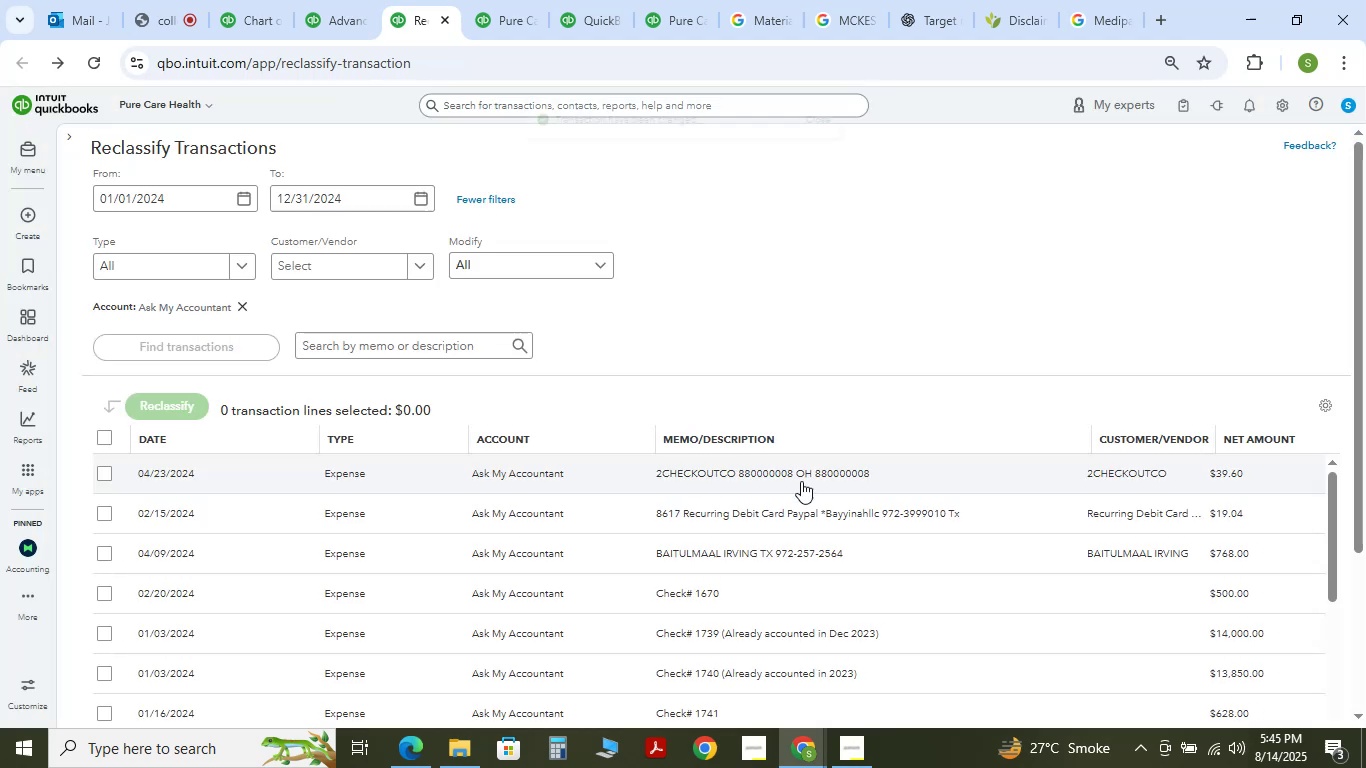 
scroll: coordinate [912, 497], scroll_direction: down, amount: 26.0
 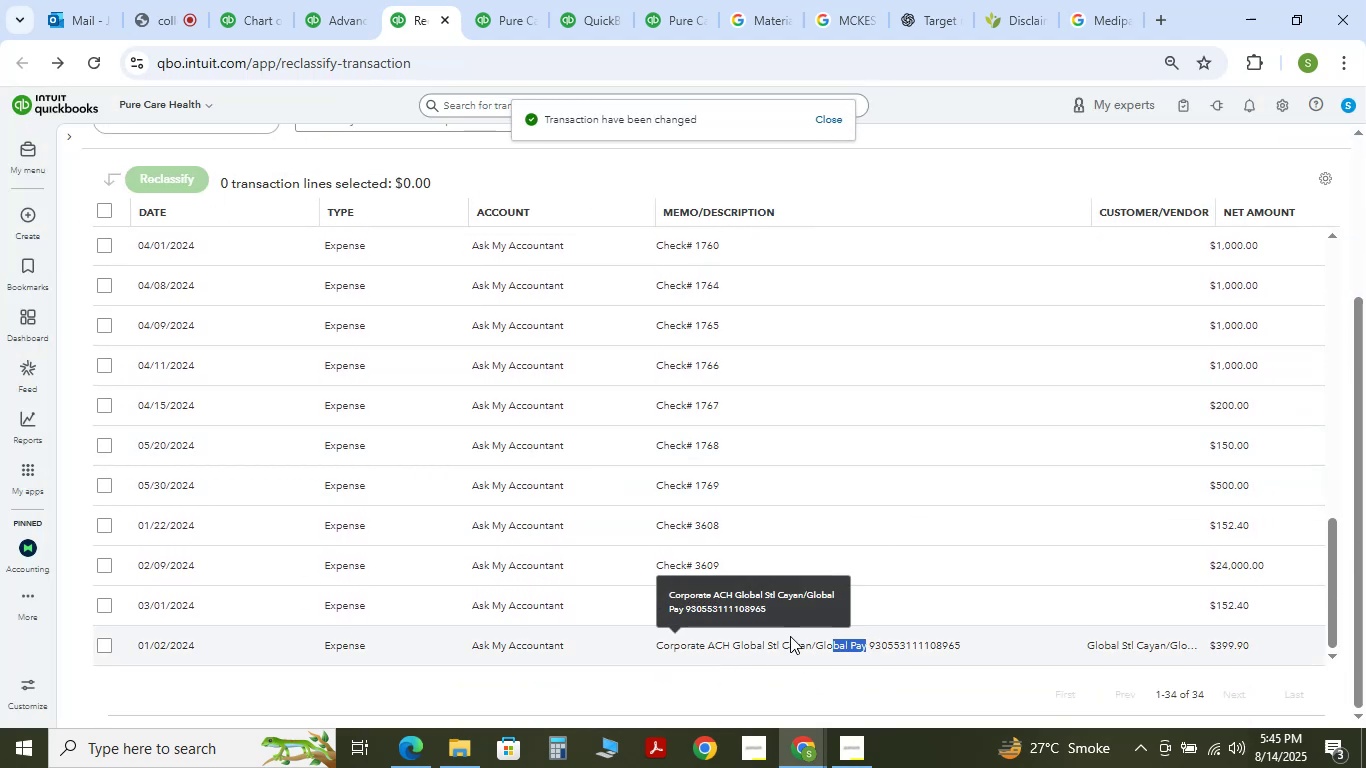 
key(Control+C)
 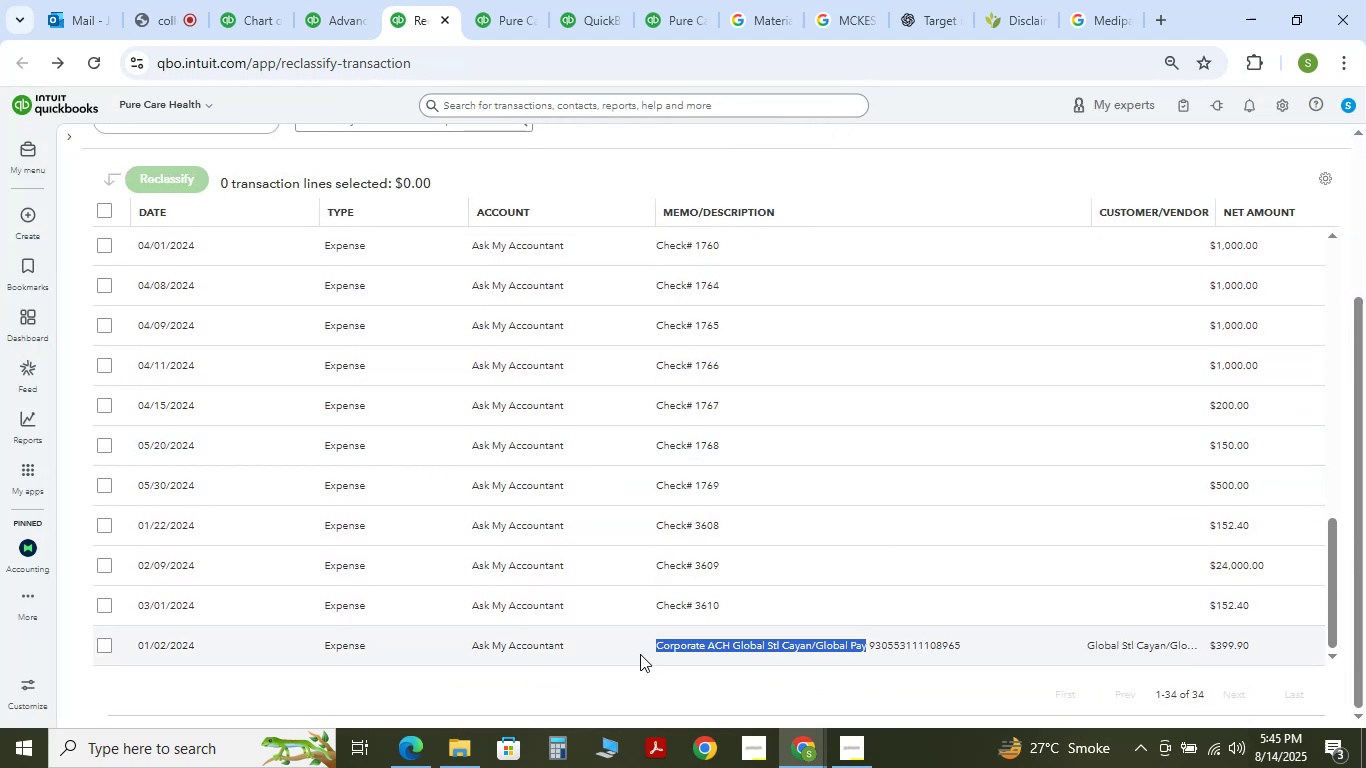 
key(Control+T)
 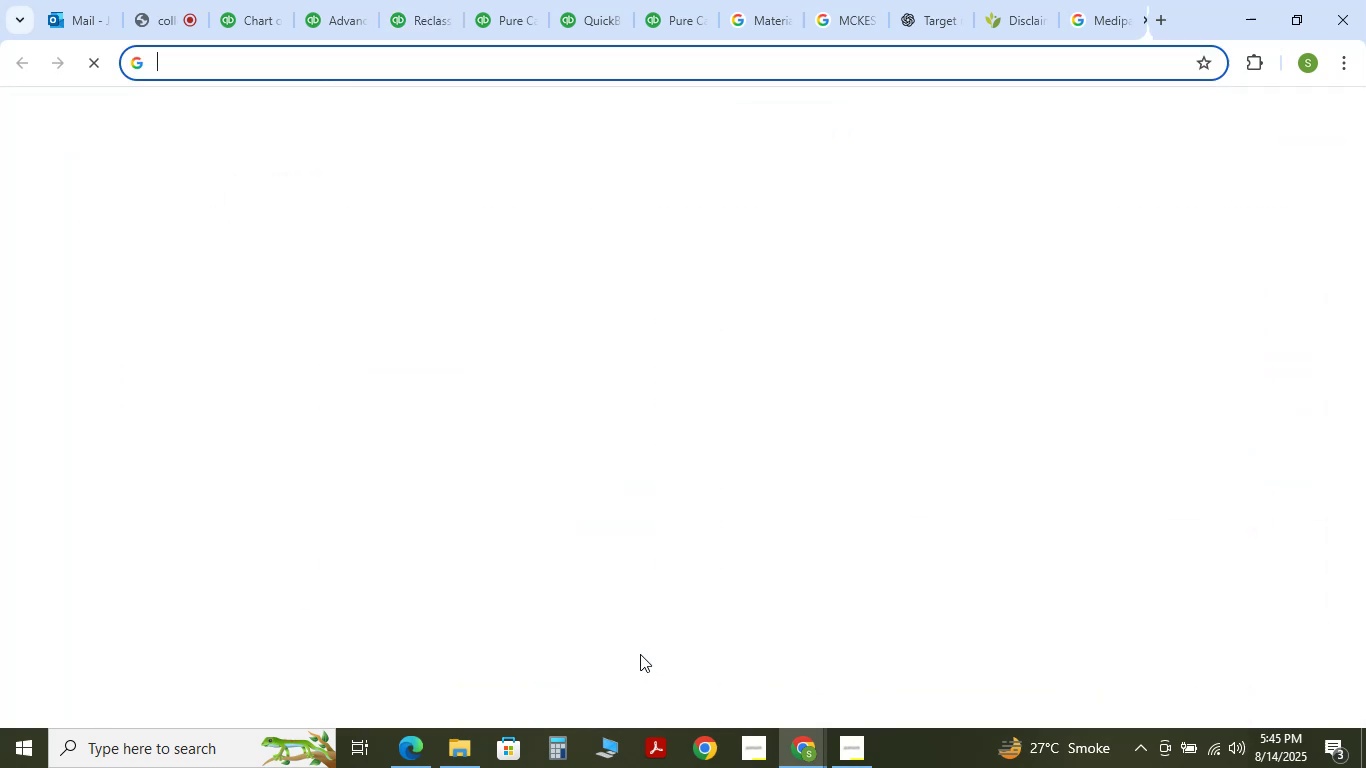 
key(Control+V)
 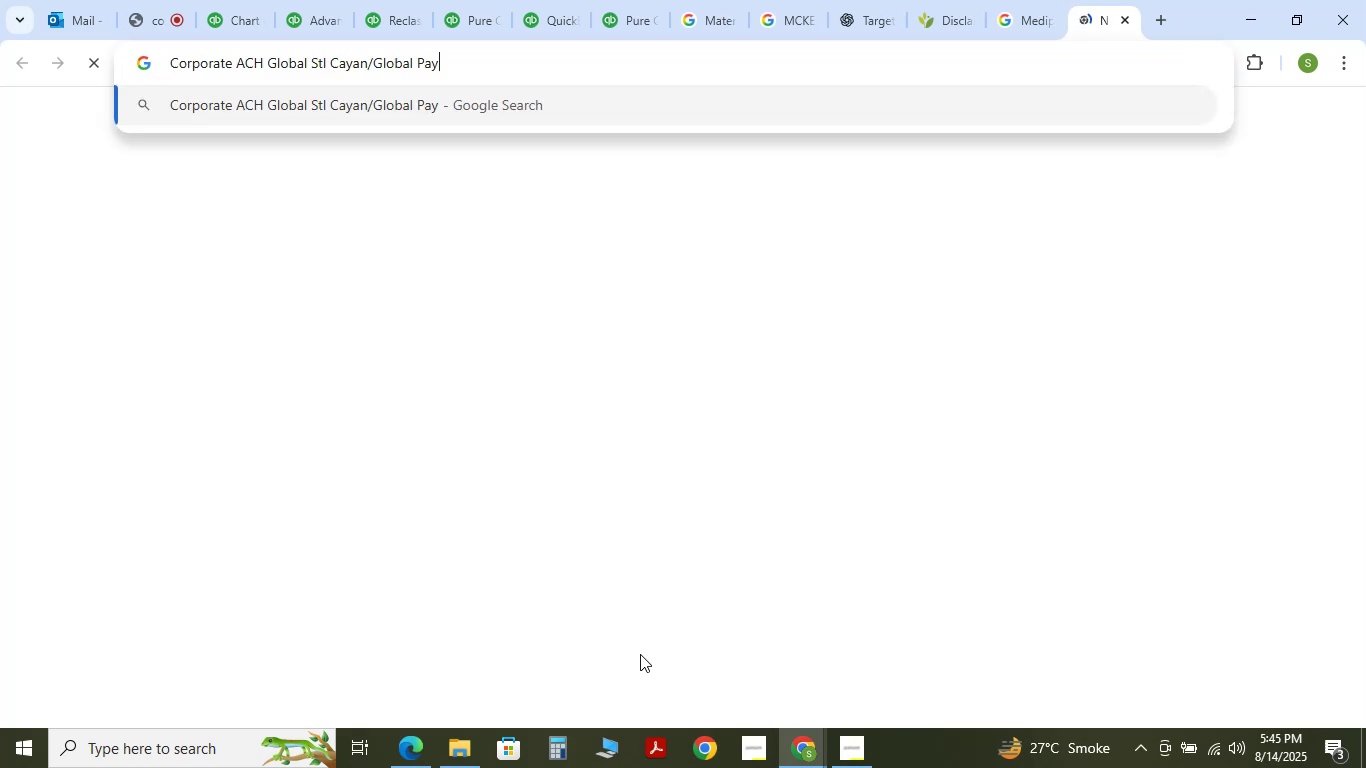 
key(Control+NumpadEnter)
 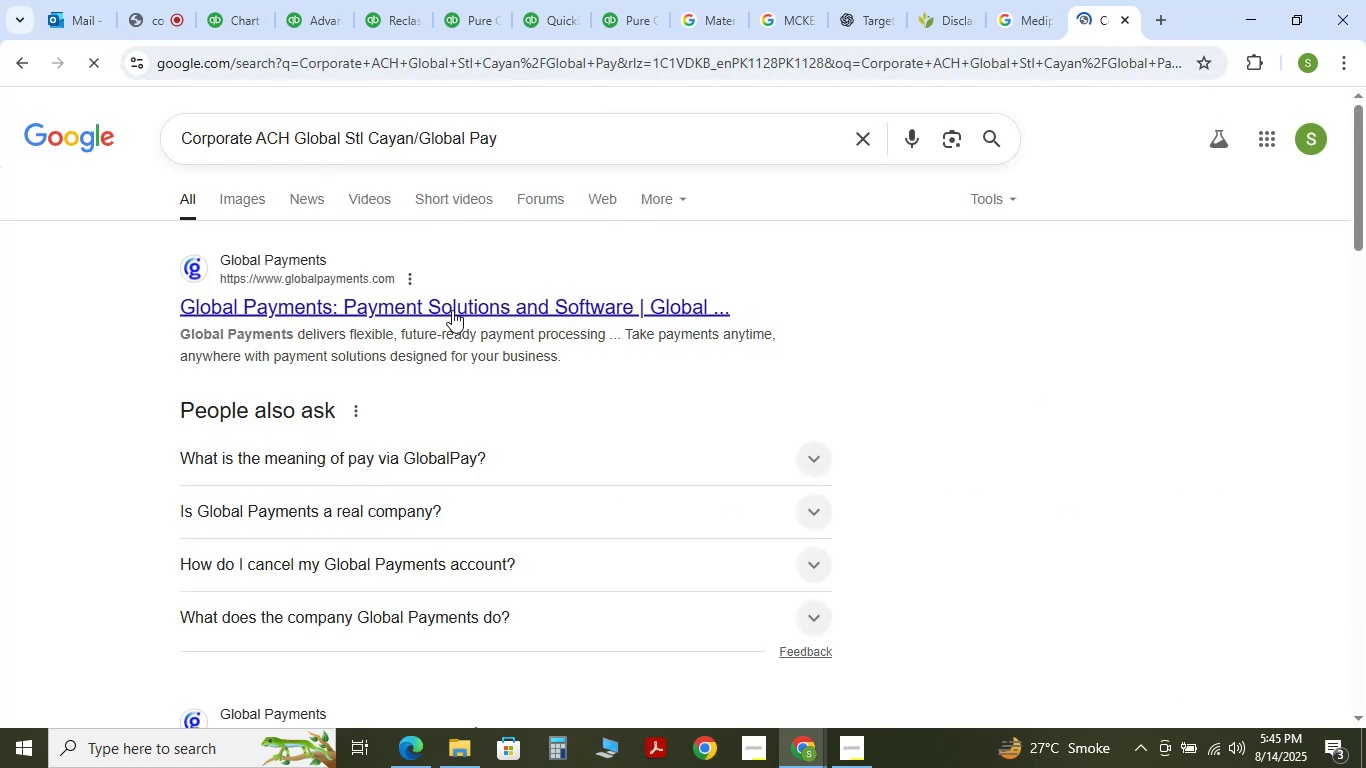 
left_click([344, 0])
 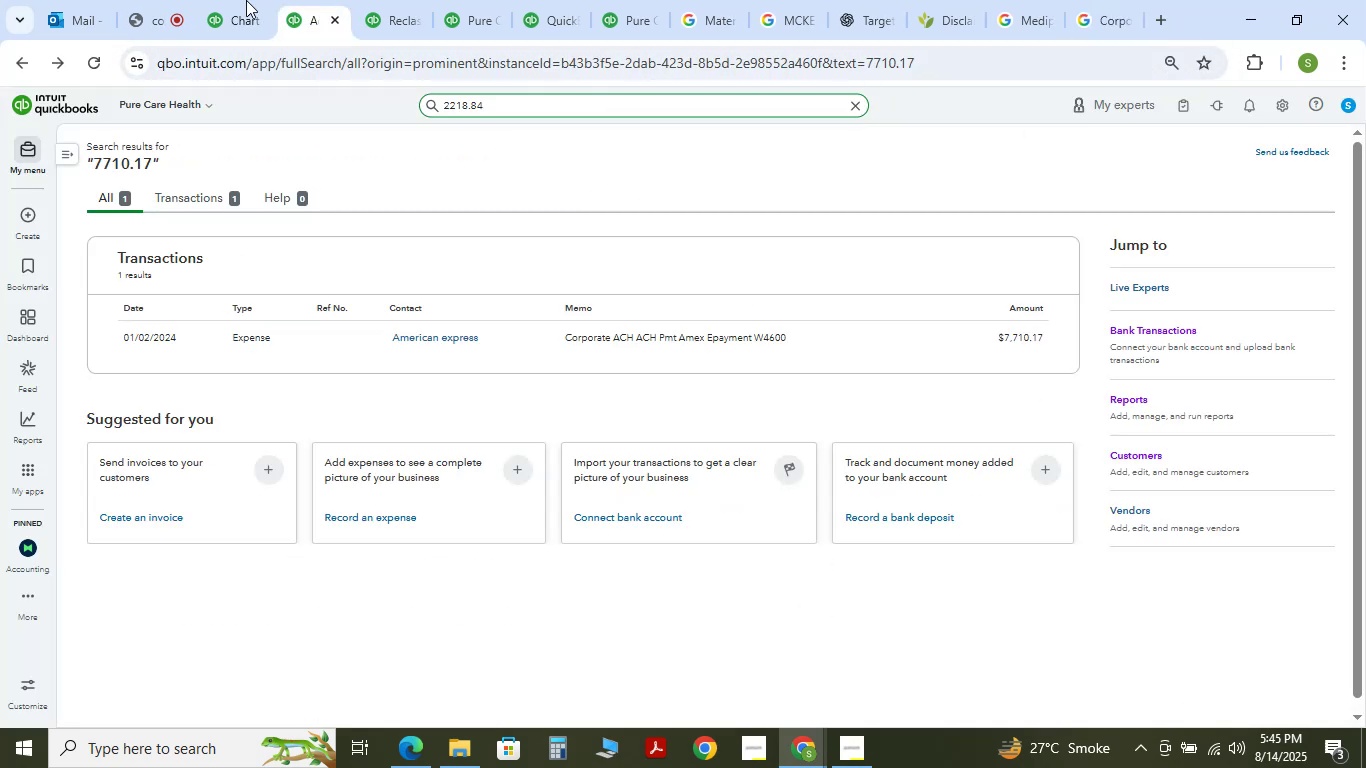 
double_click([238, 0])
 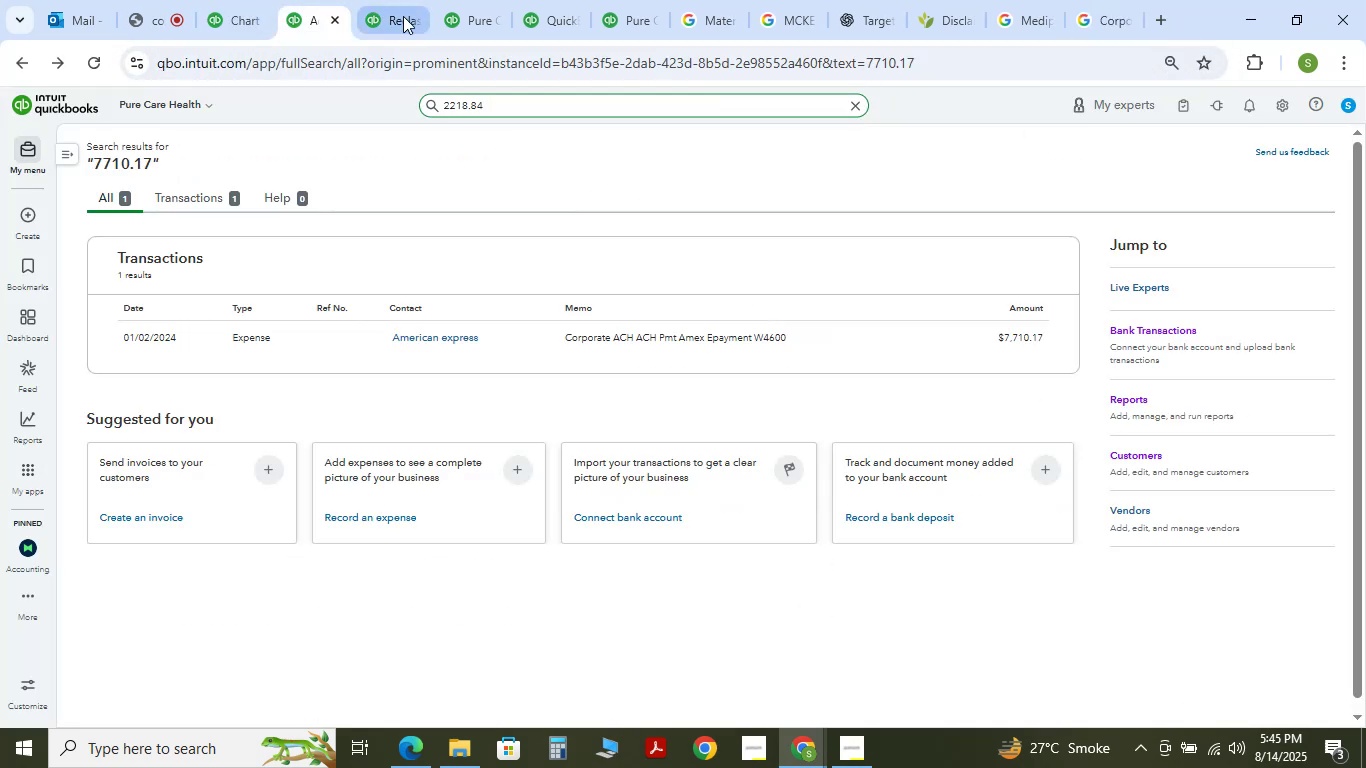 
left_click([381, 2])
 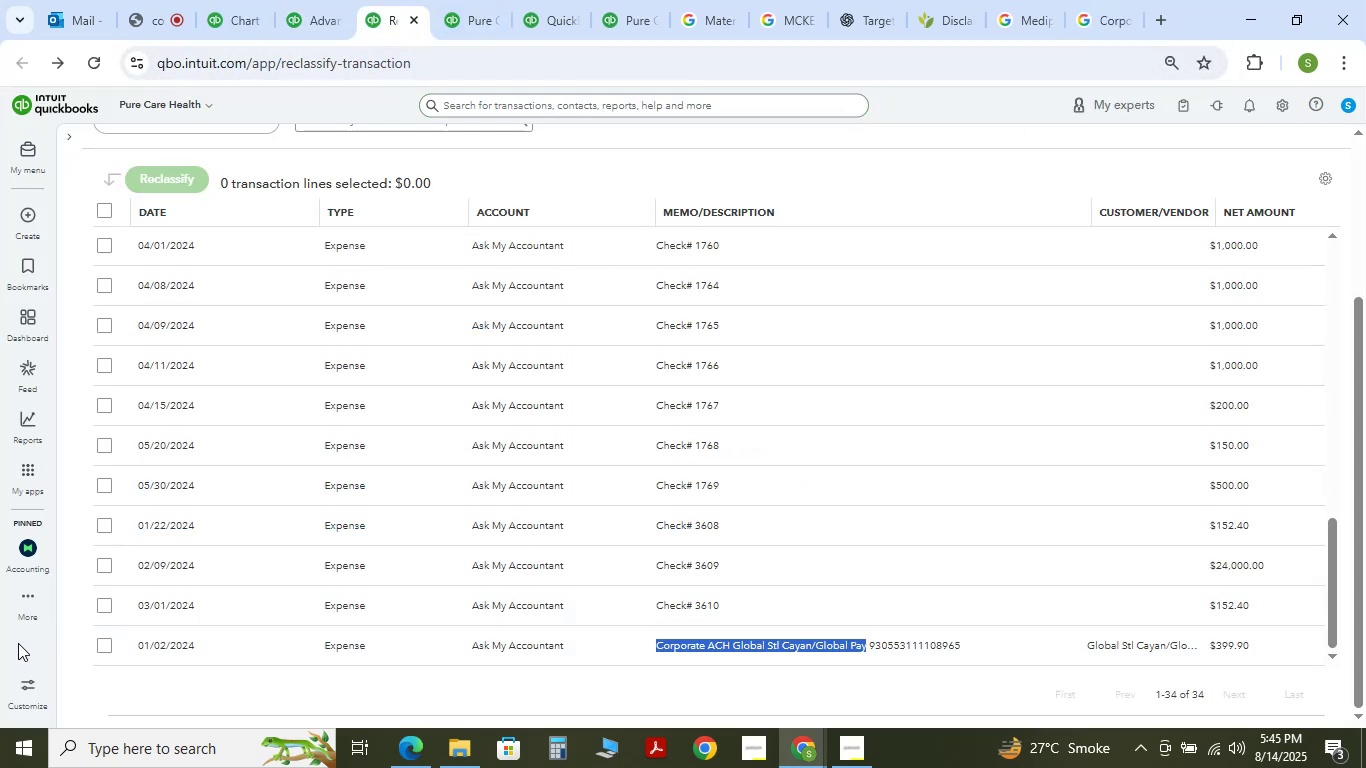 
left_click([89, 645])
 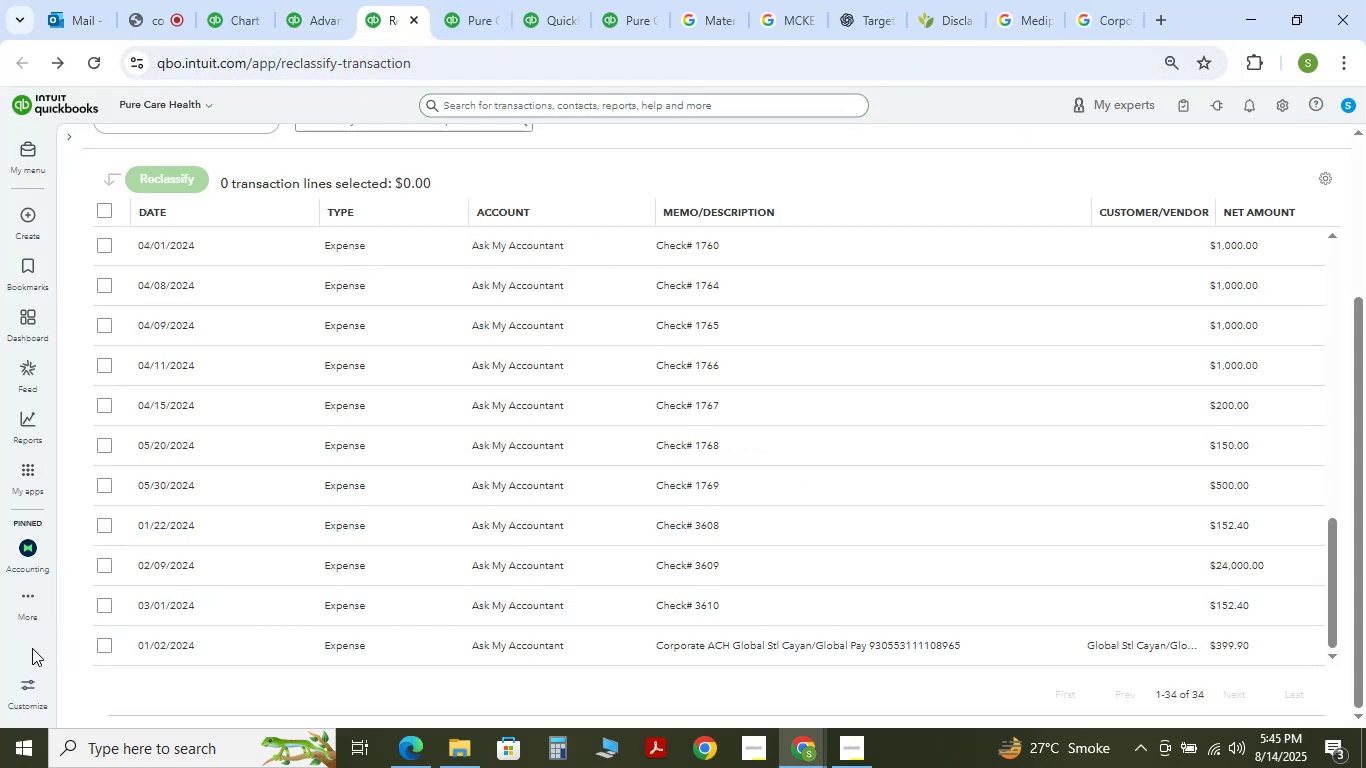 
left_click([92, 648])
 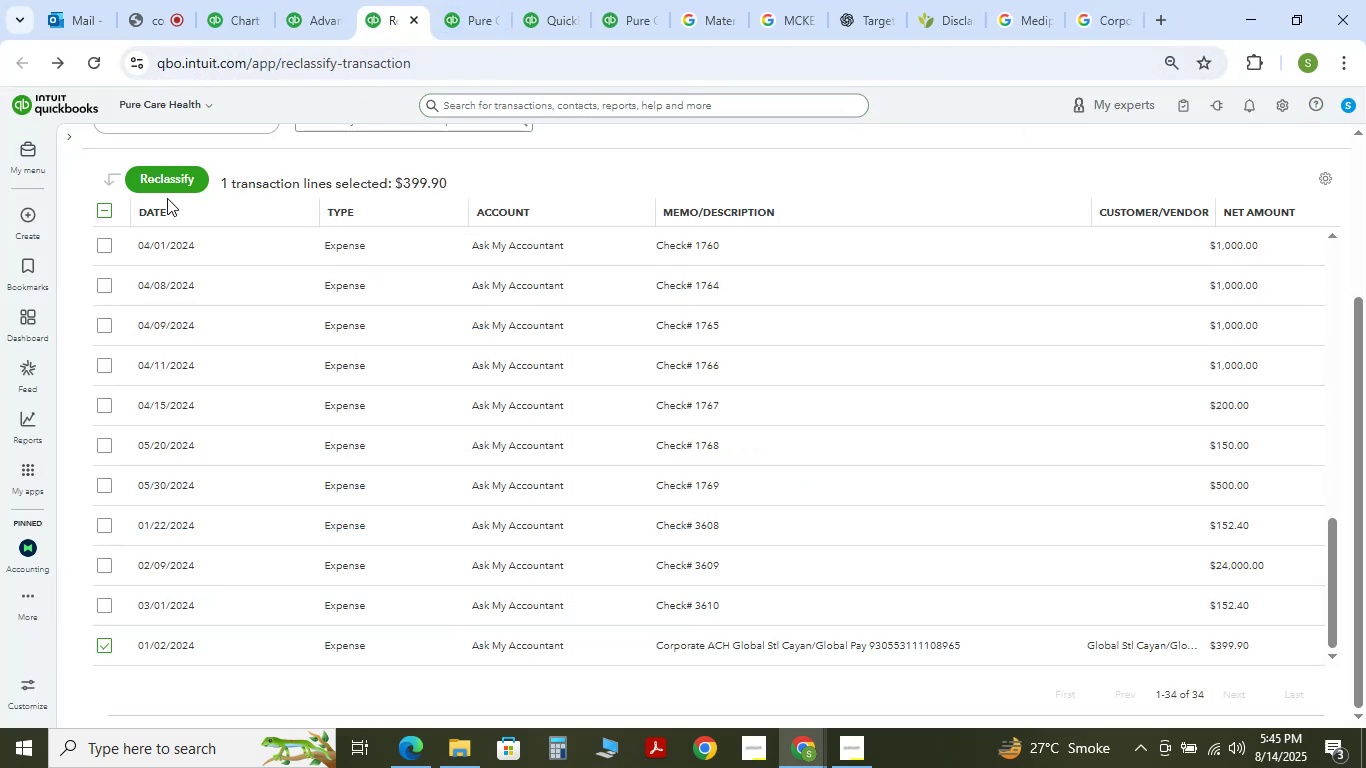 
left_click([175, 182])
 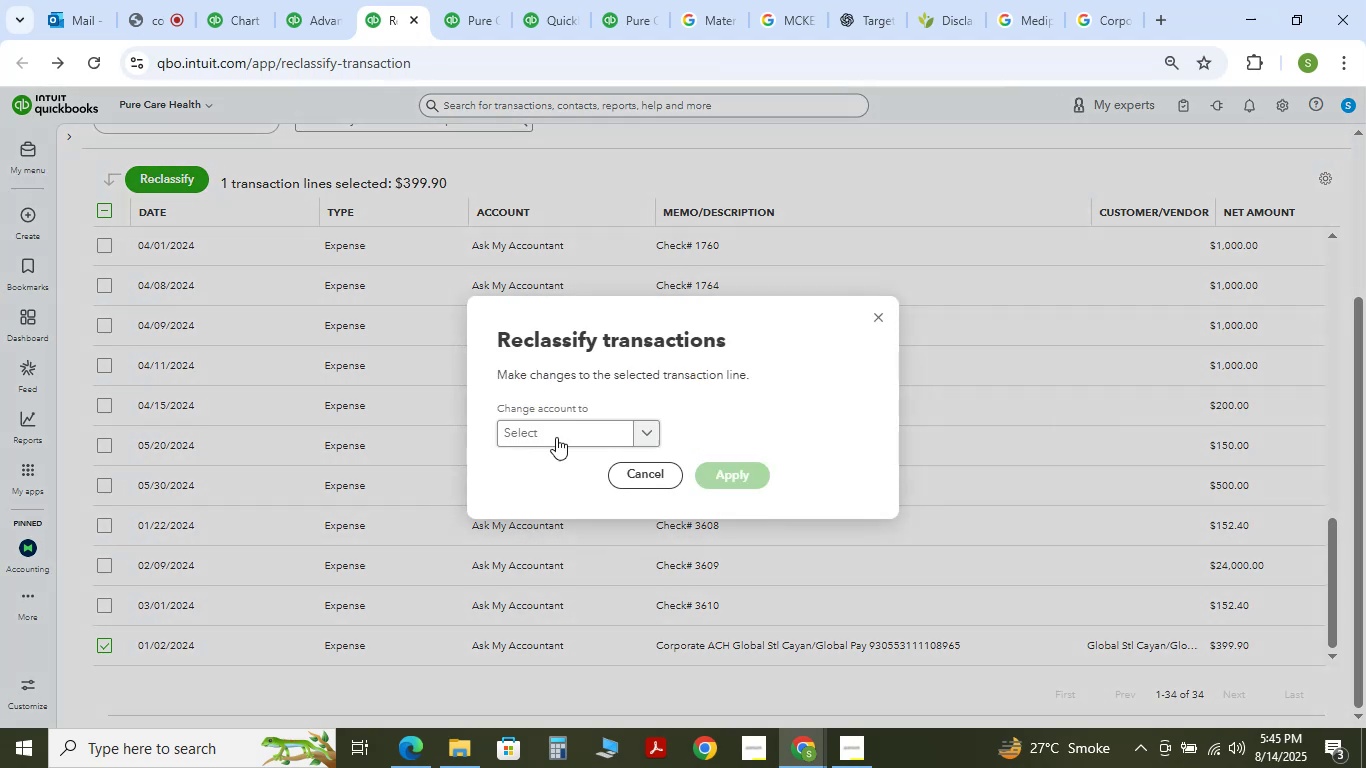 
left_click([555, 431])
 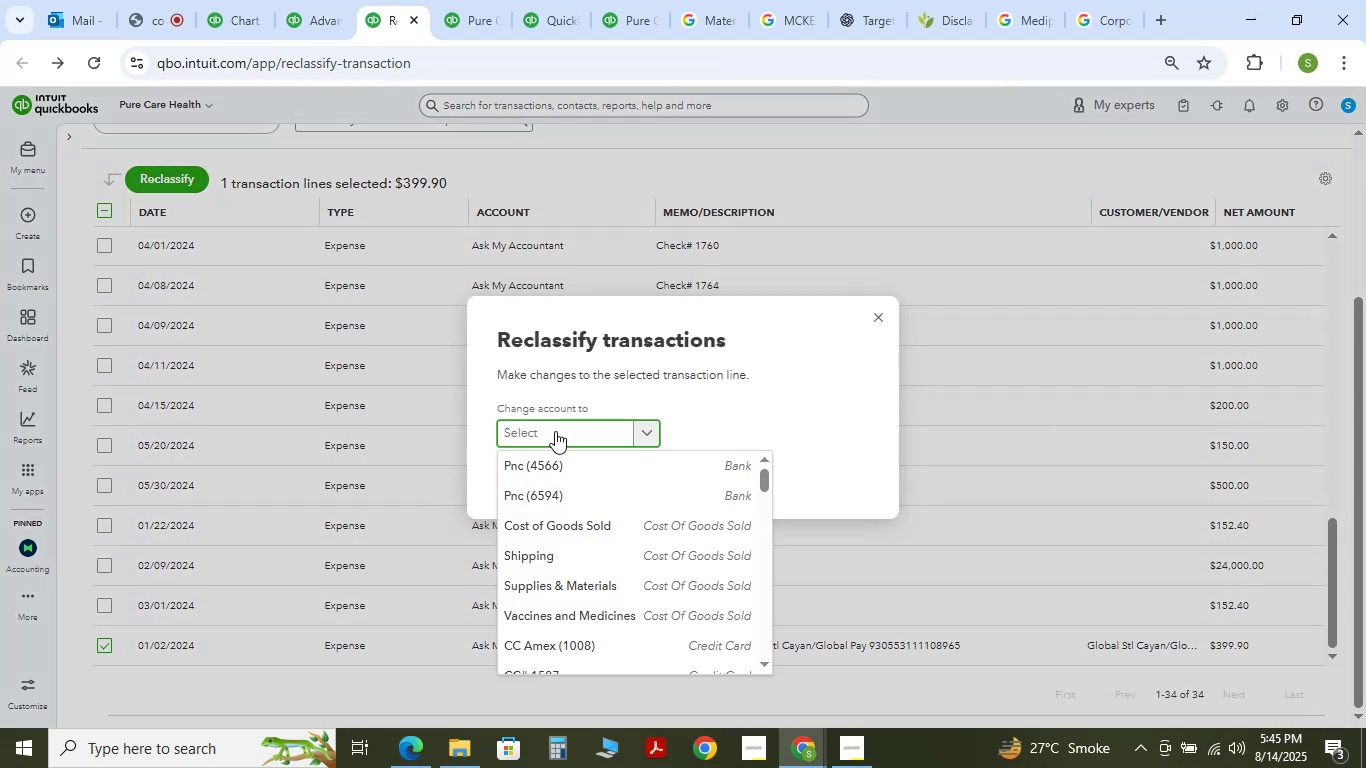 
type(merc)
 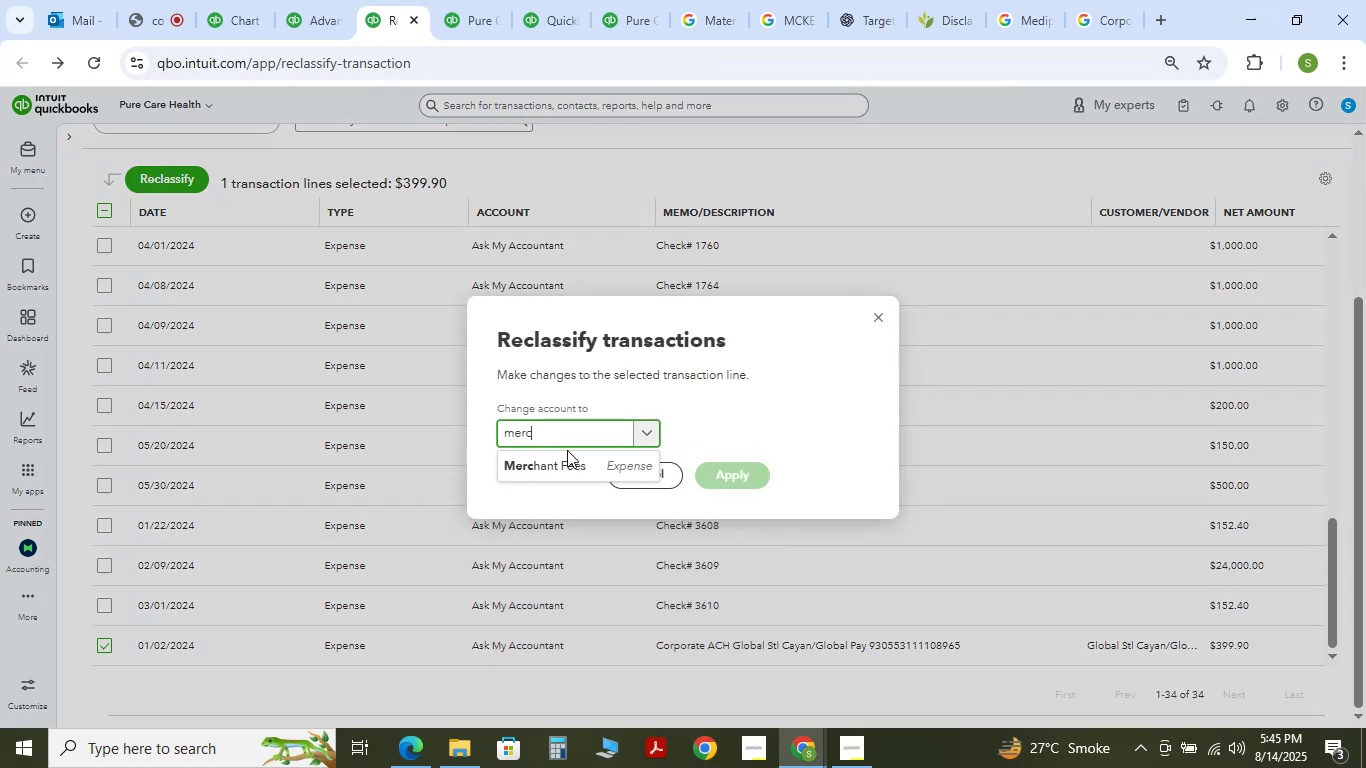 
left_click([573, 466])
 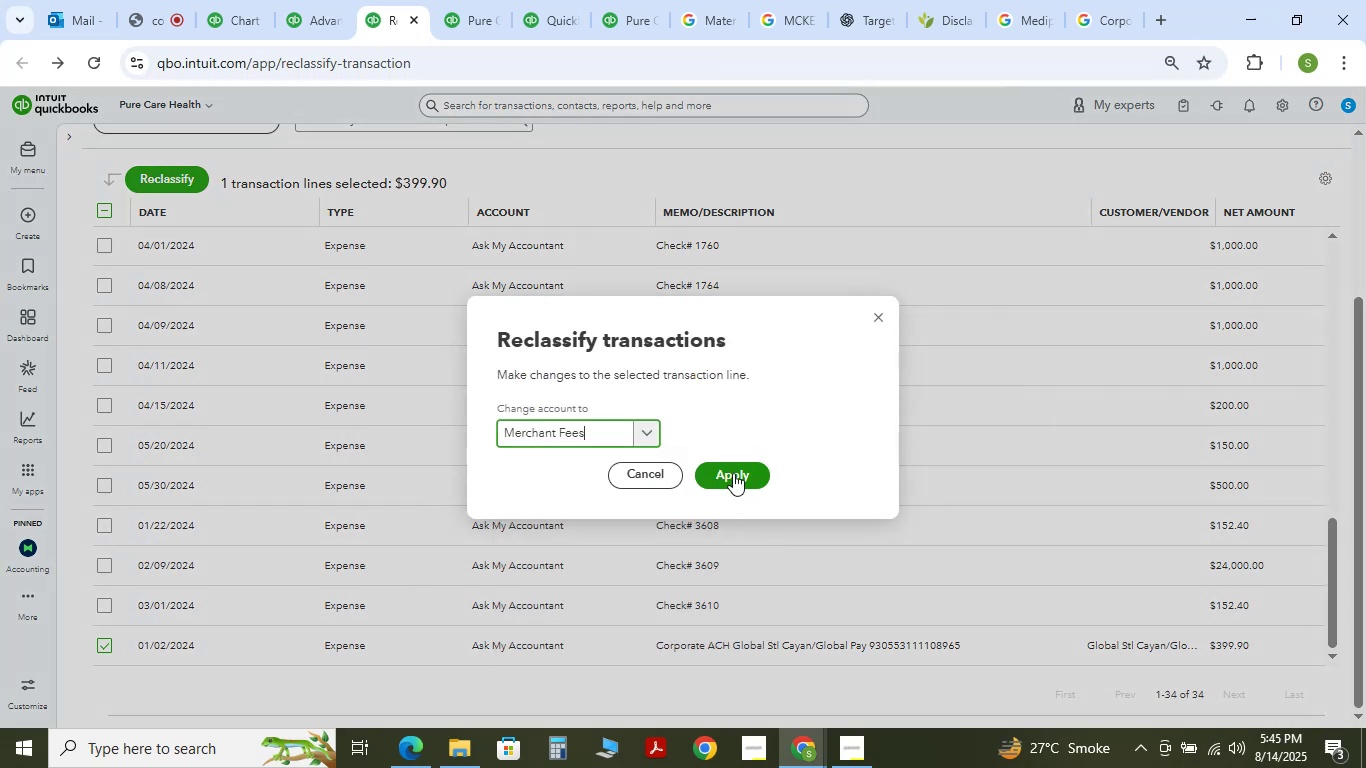 
double_click([739, 473])
 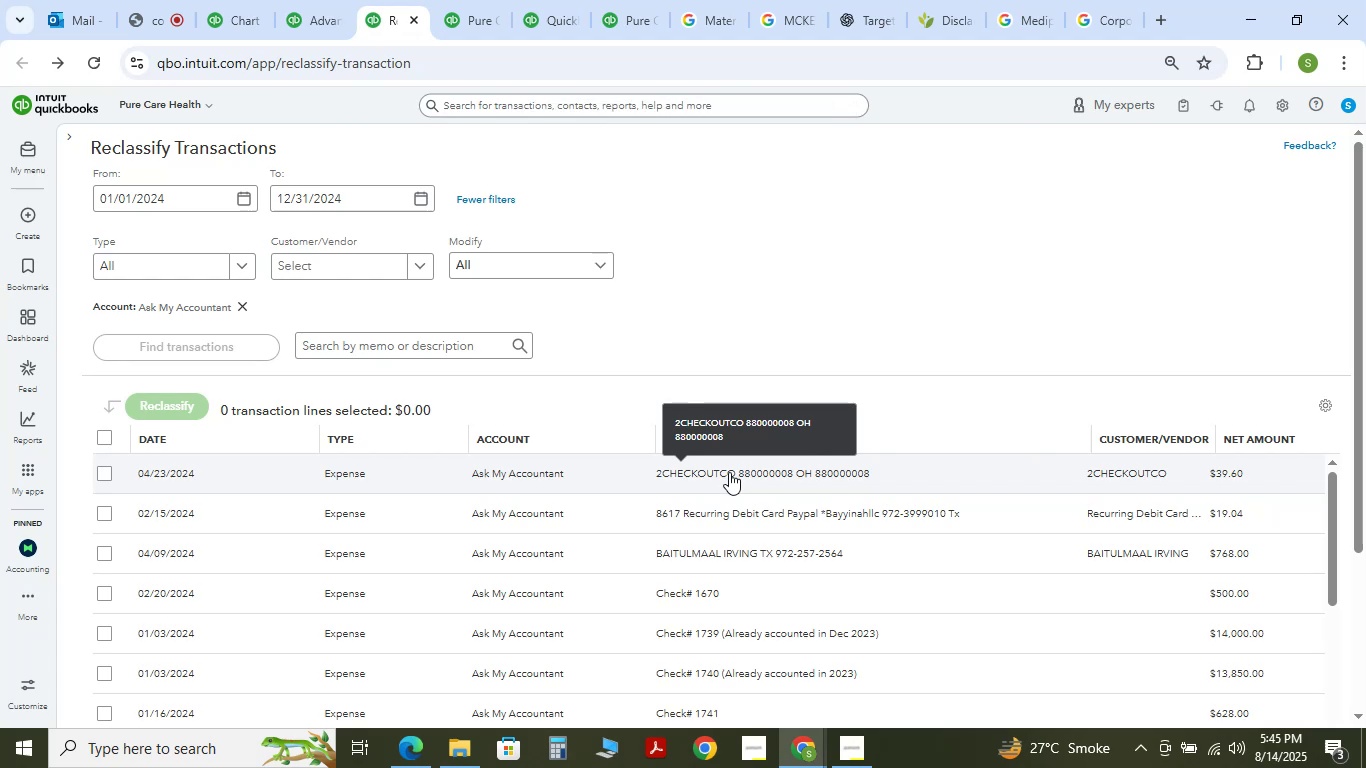 
wait(13.86)
 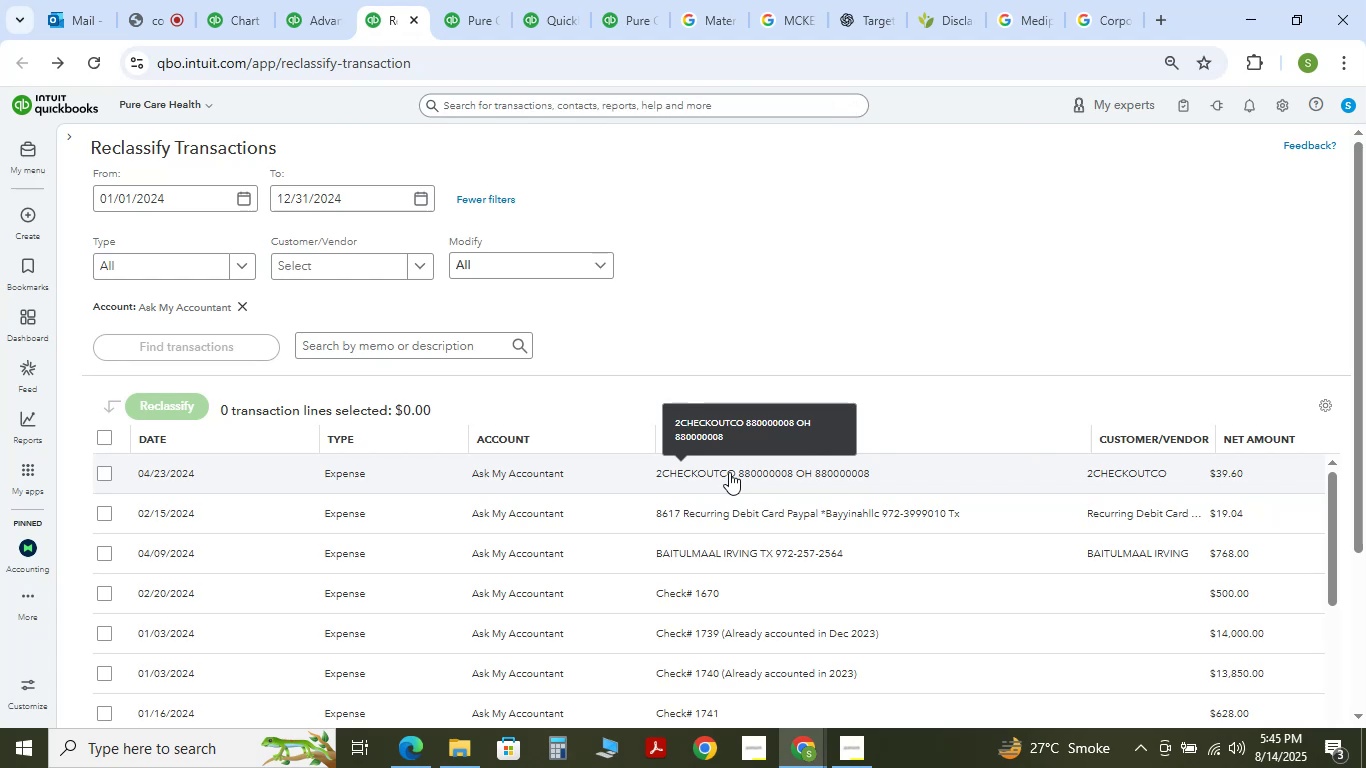 
scroll: coordinate [871, 327], scroll_direction: down, amount: 4.0
 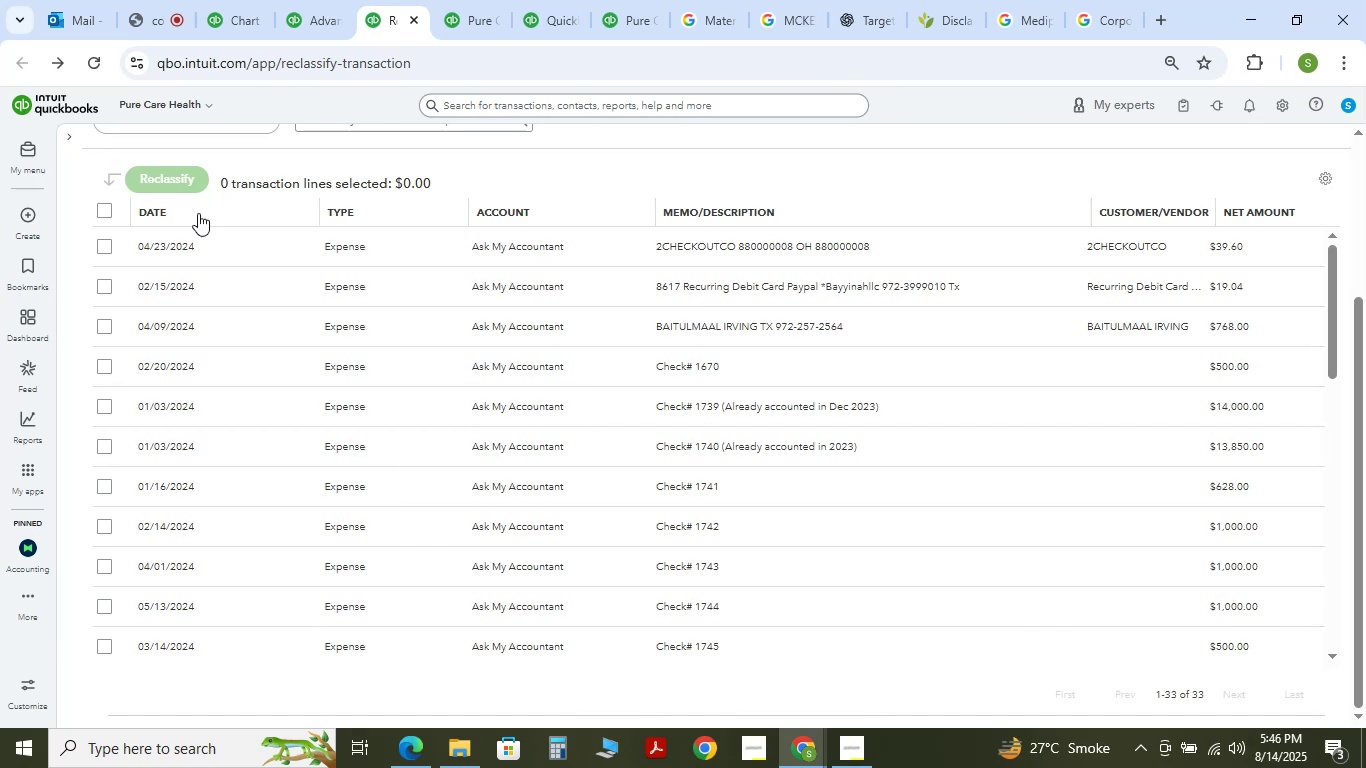 
left_click([107, 246])
 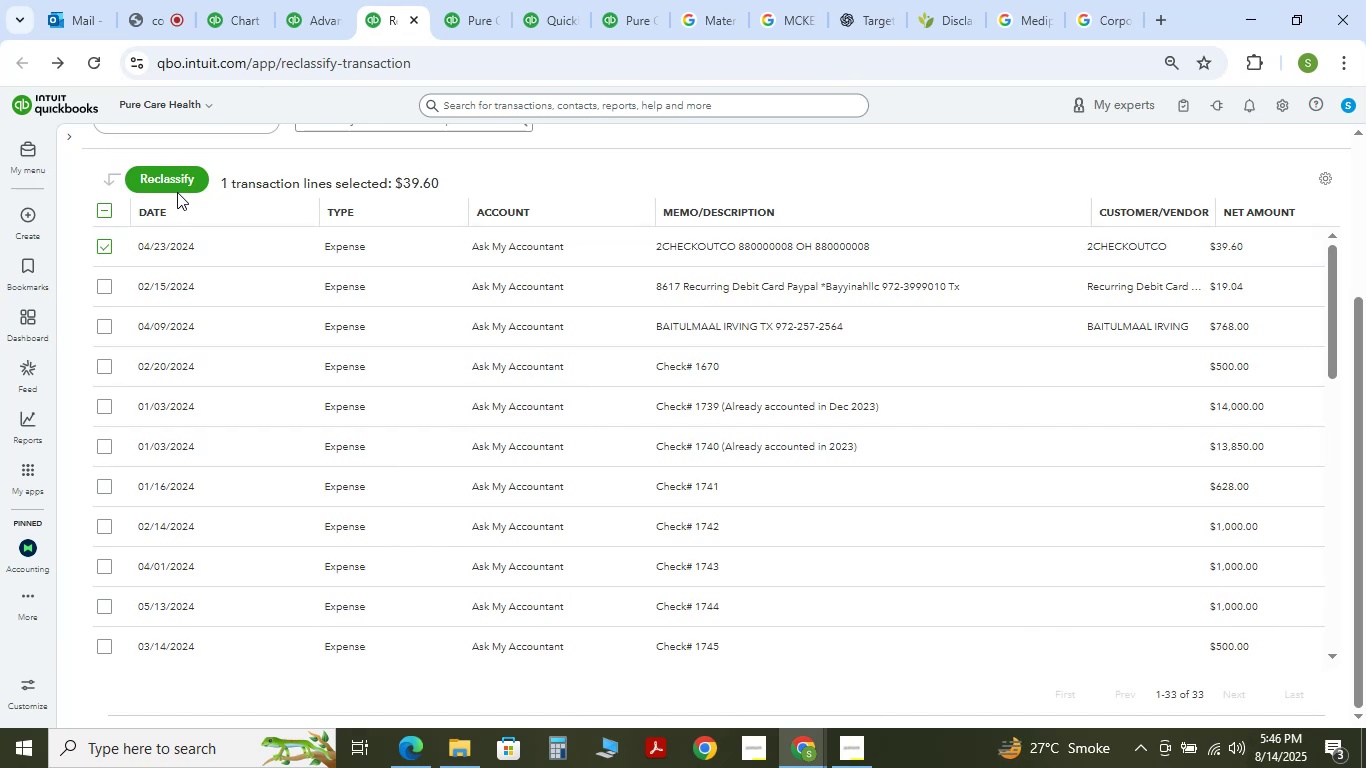 
left_click([177, 191])
 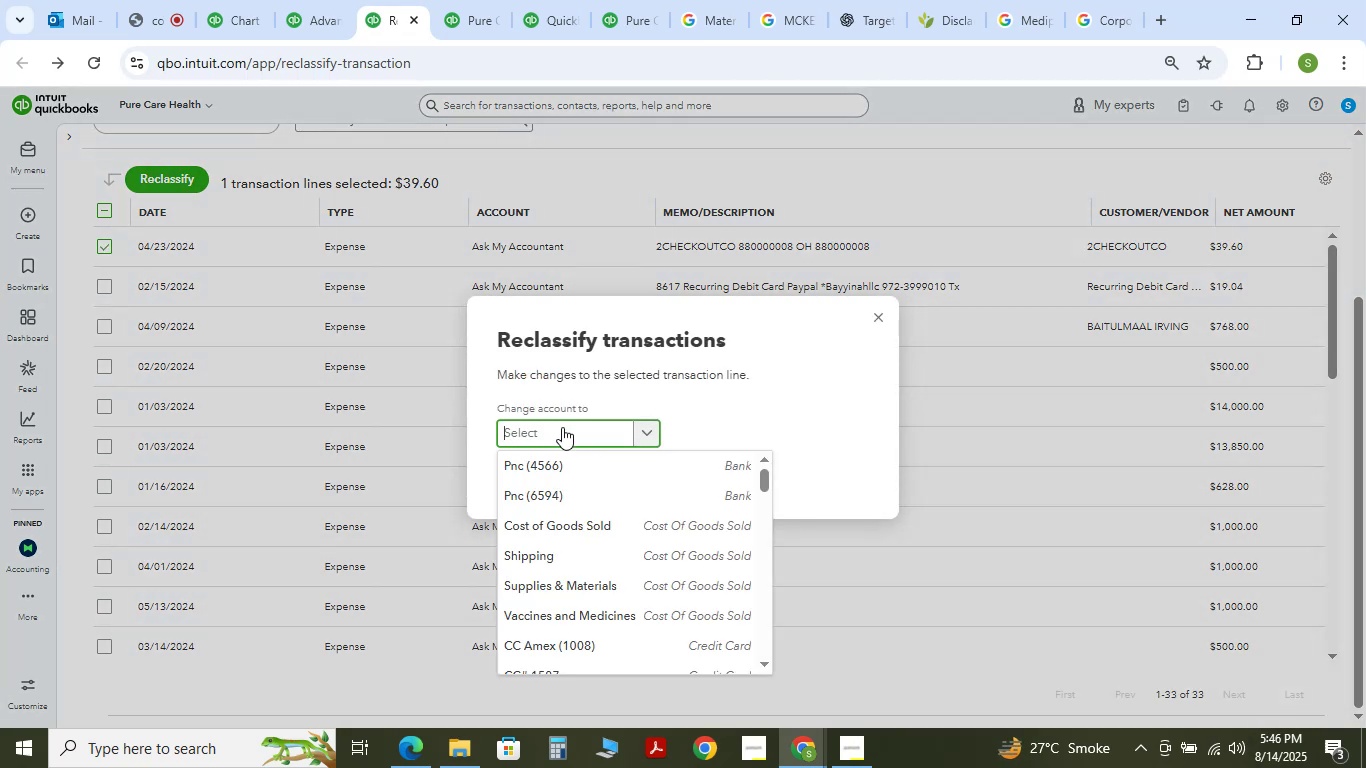 
type(s)
key(Backspace)
key(Backspace)
key(Backspace)
type(Dues )
 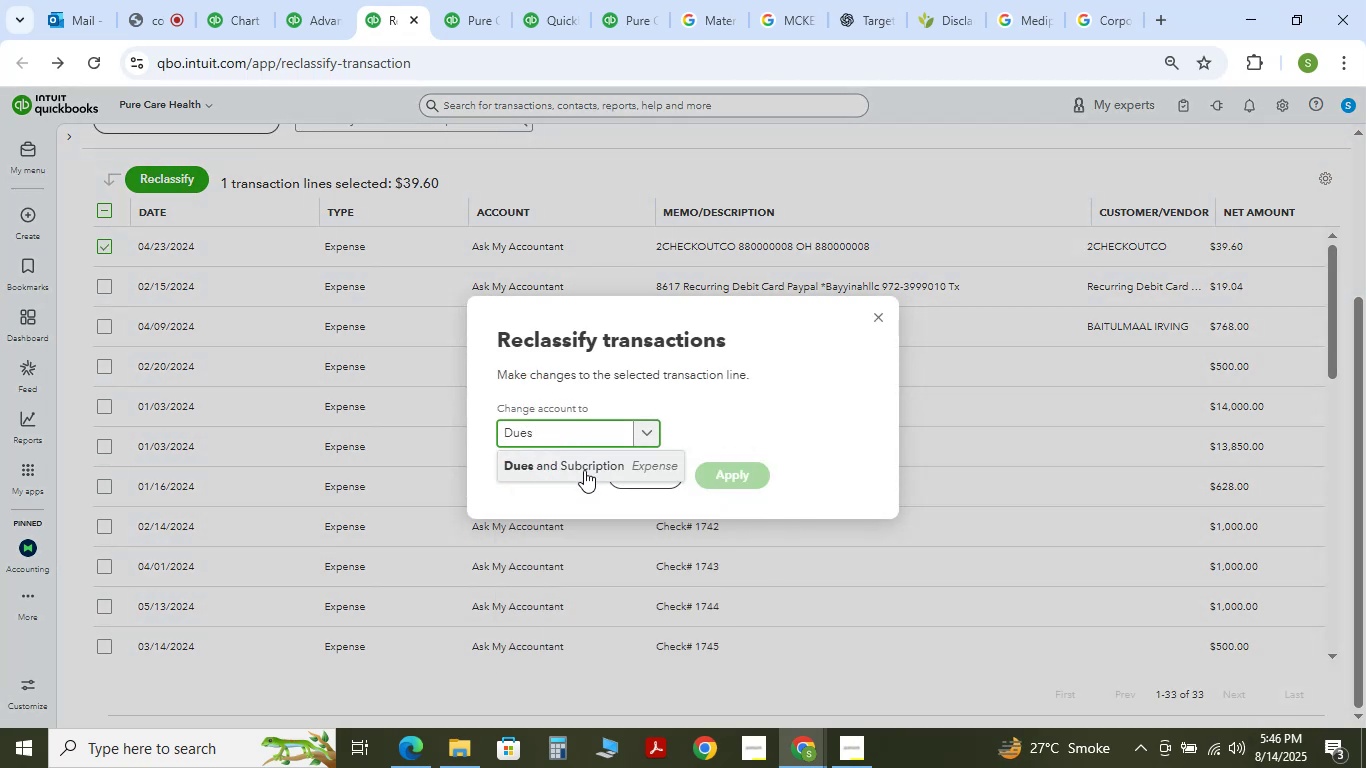 
left_click([620, 461])
 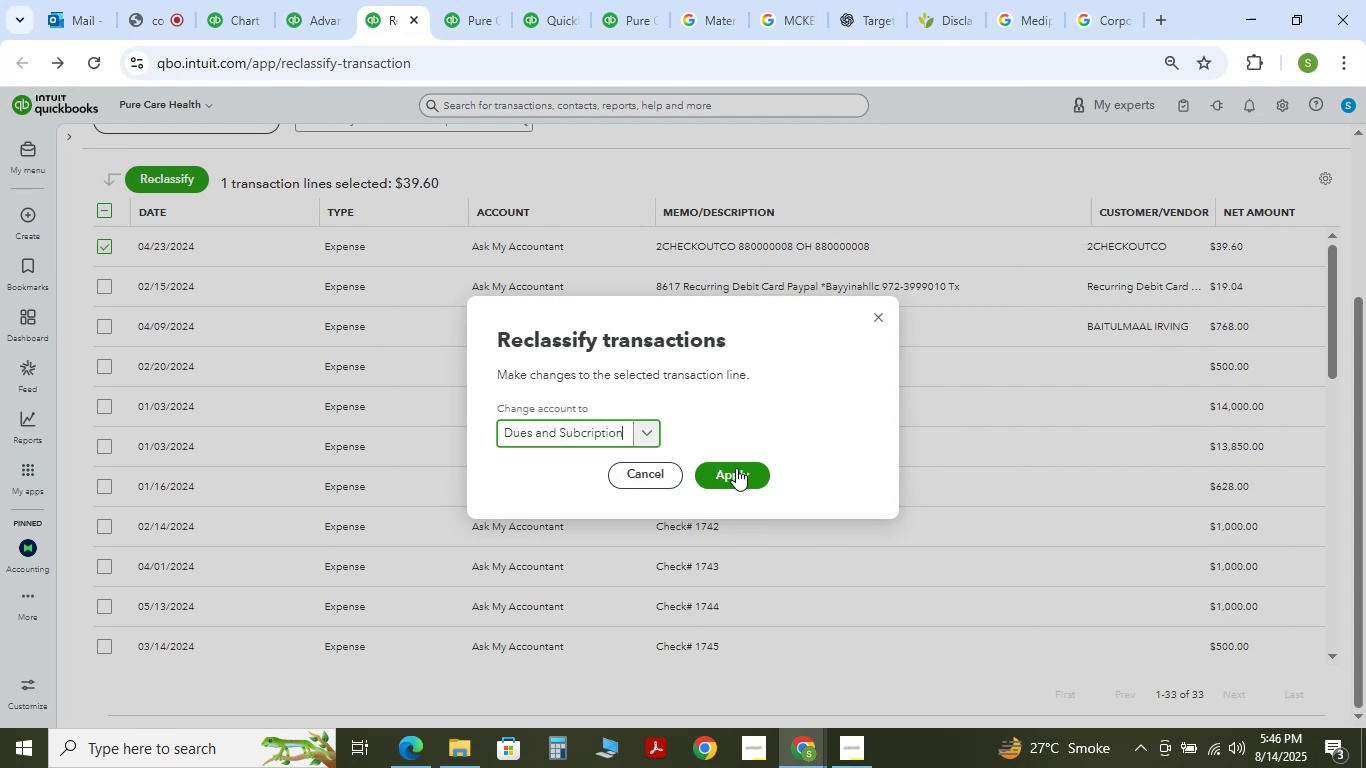 
left_click([739, 472])
 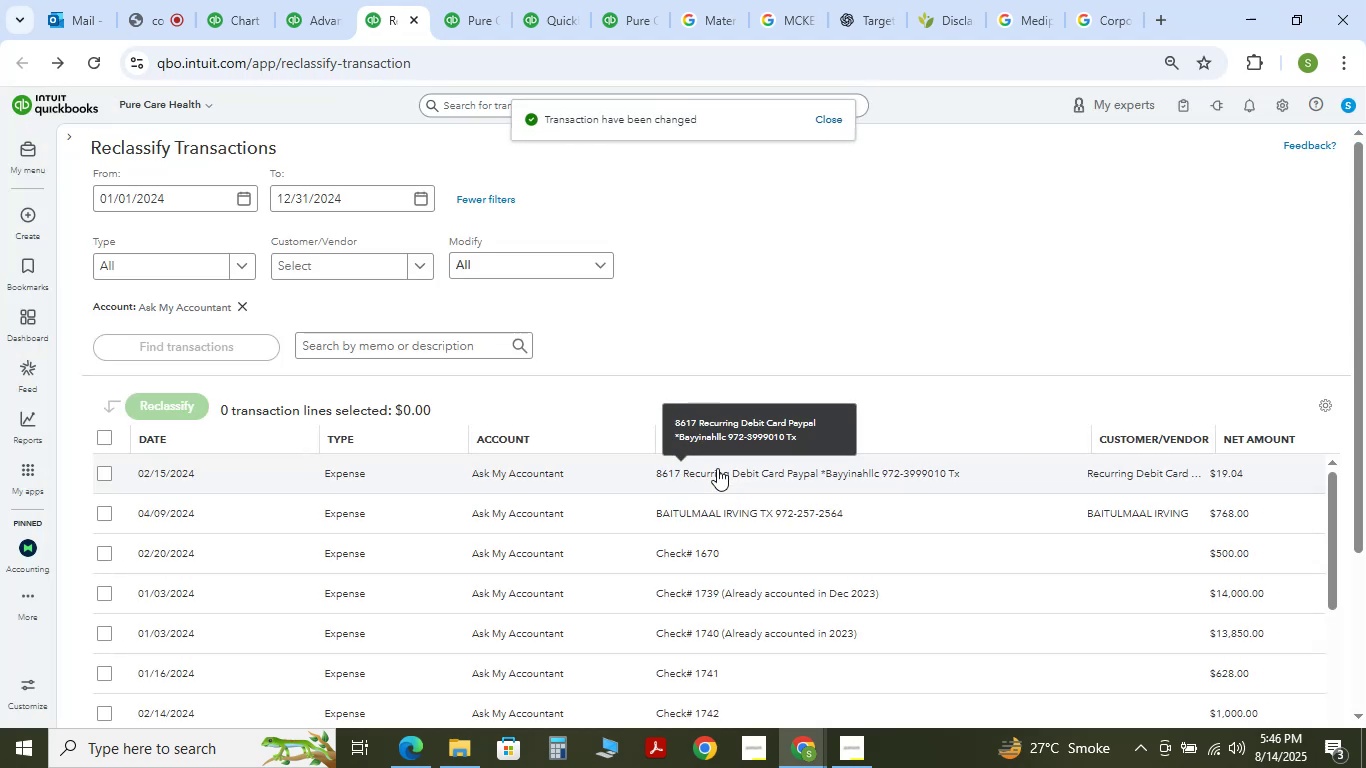 
scroll: coordinate [796, 217], scroll_direction: down, amount: 2.0
 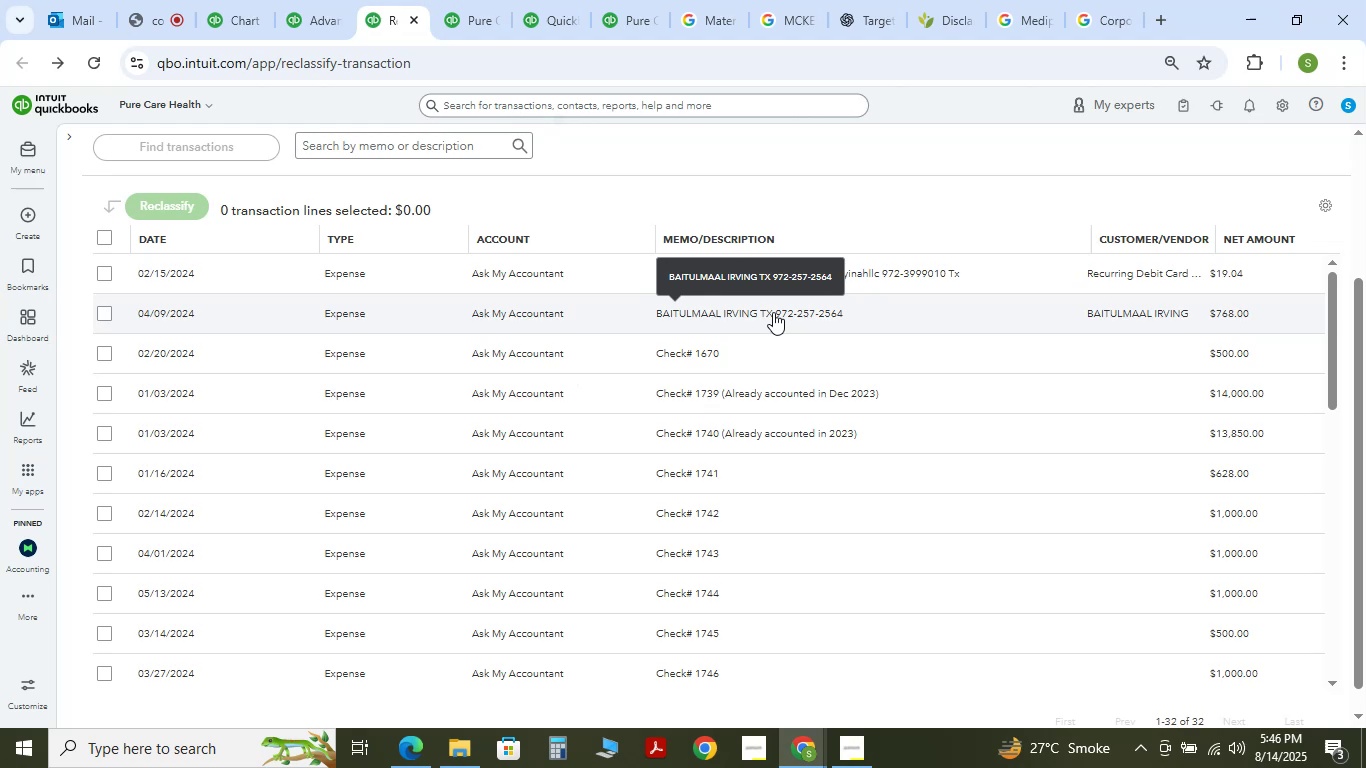 
wait(15.09)
 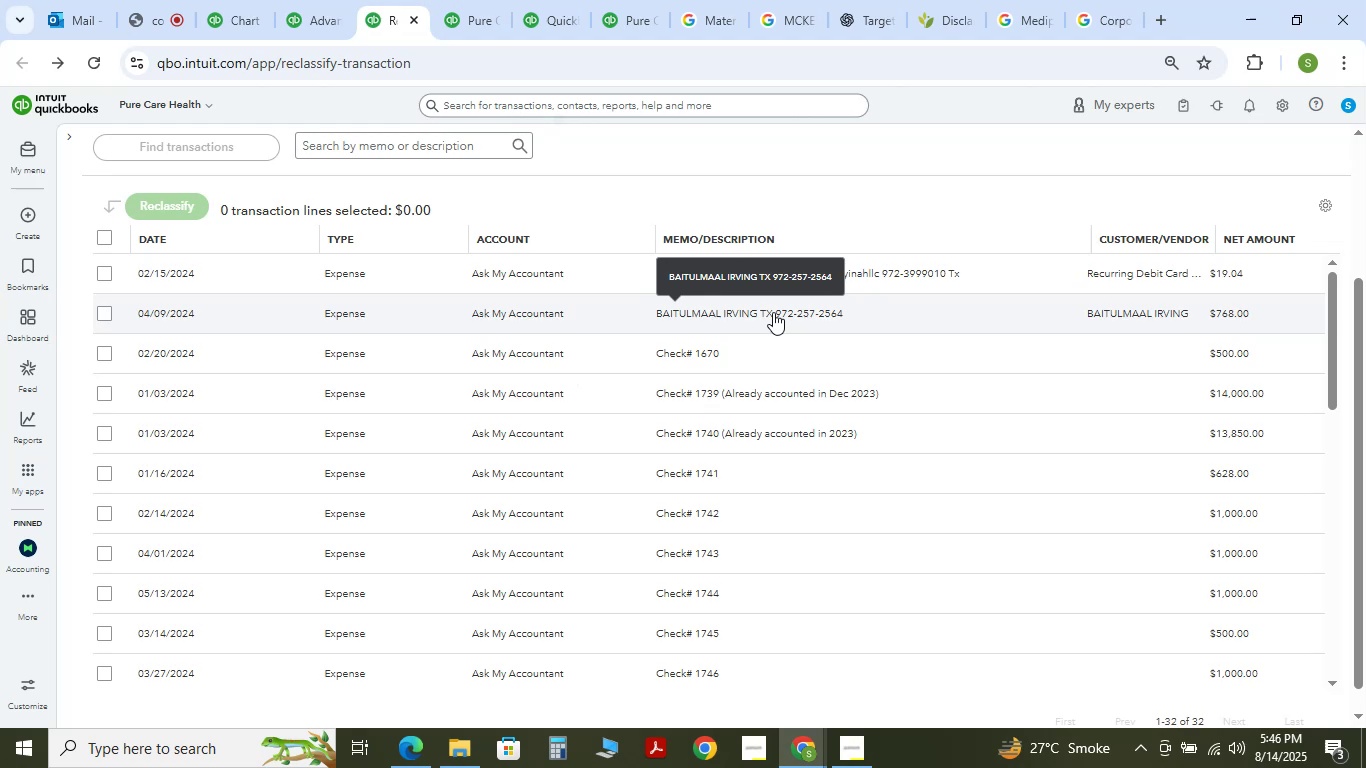 
scroll: coordinate [755, 159], scroll_direction: down, amount: 1.0
 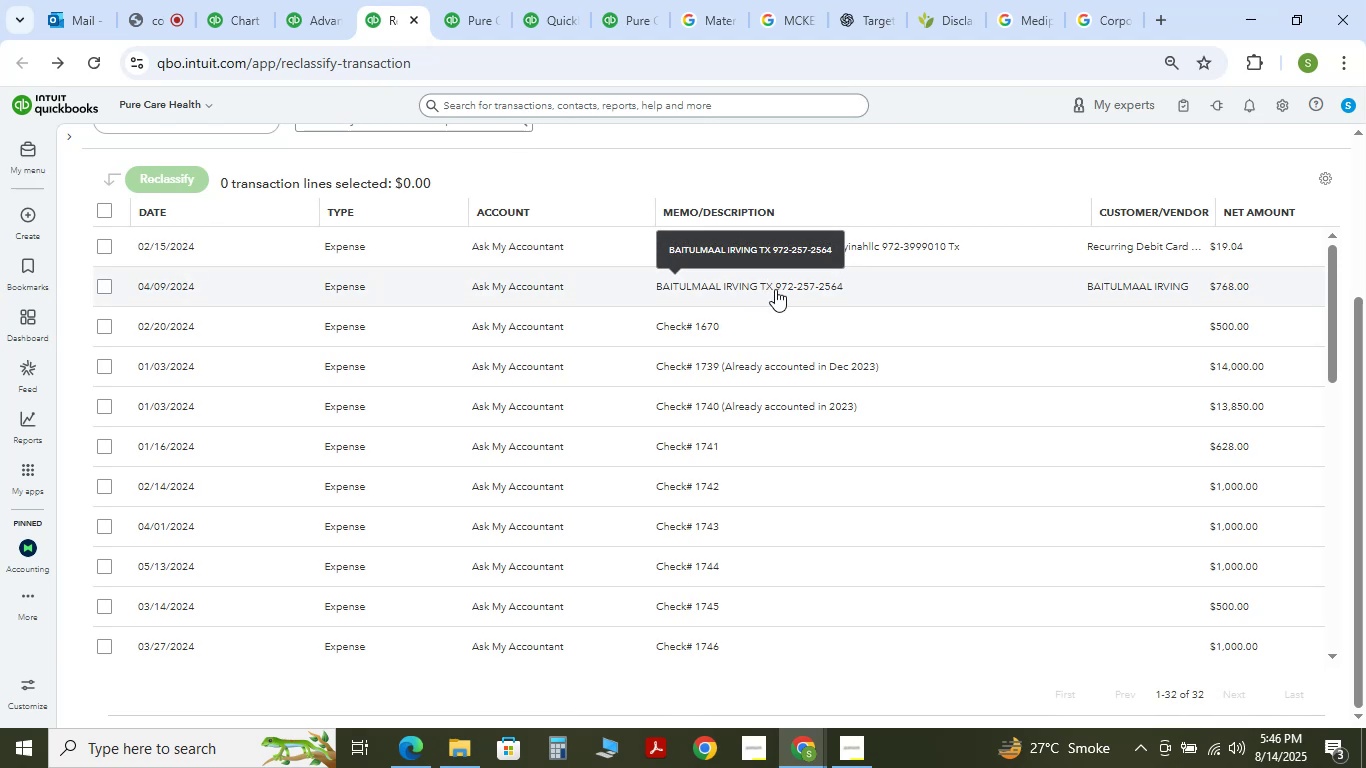 
key(Control+C)
 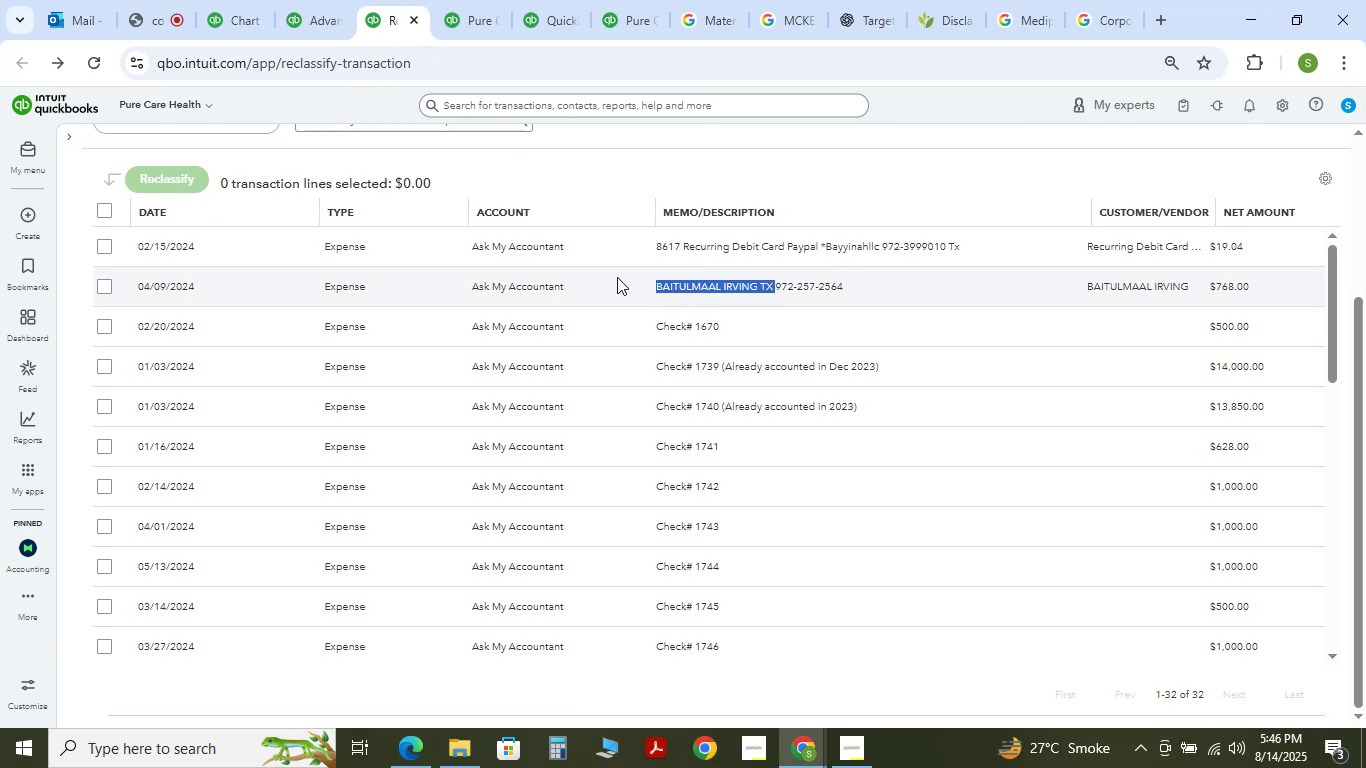 
key(Control+T)
 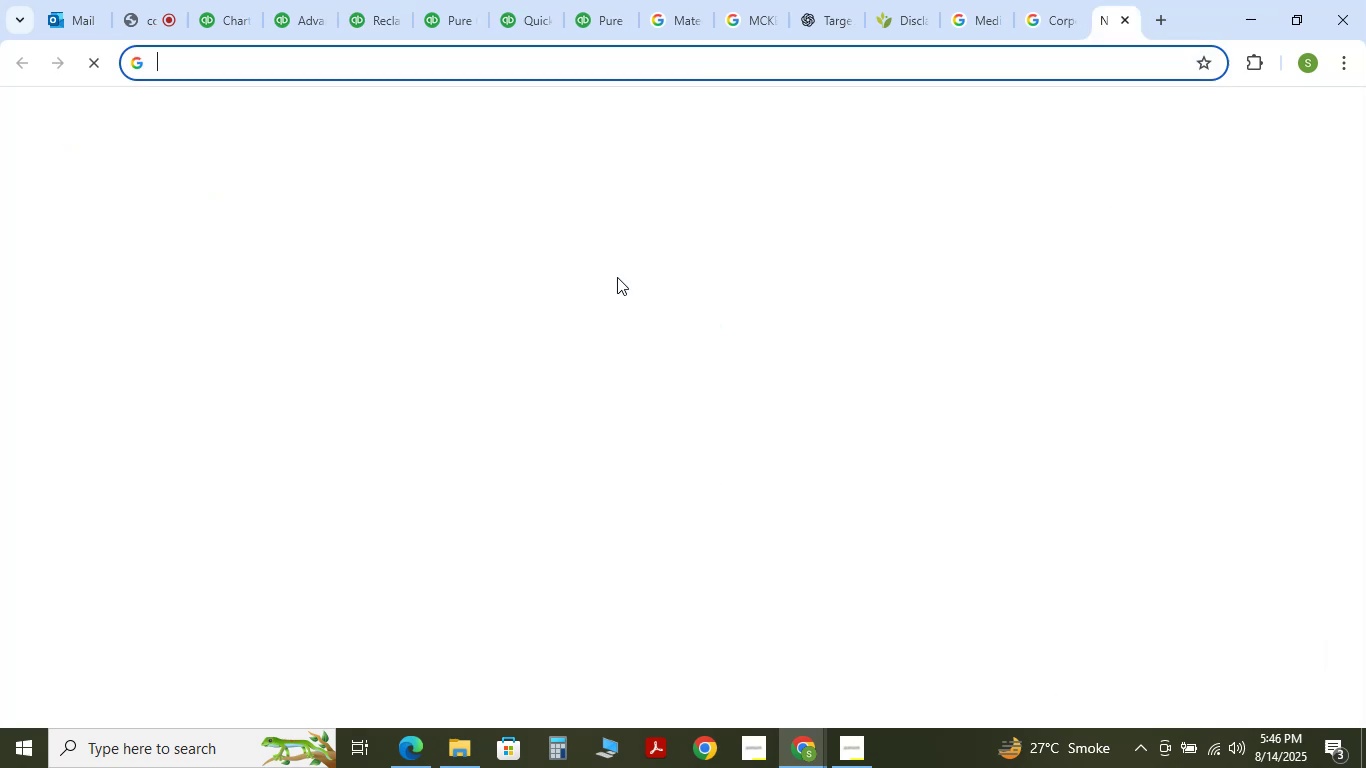 
key(Control+V)
 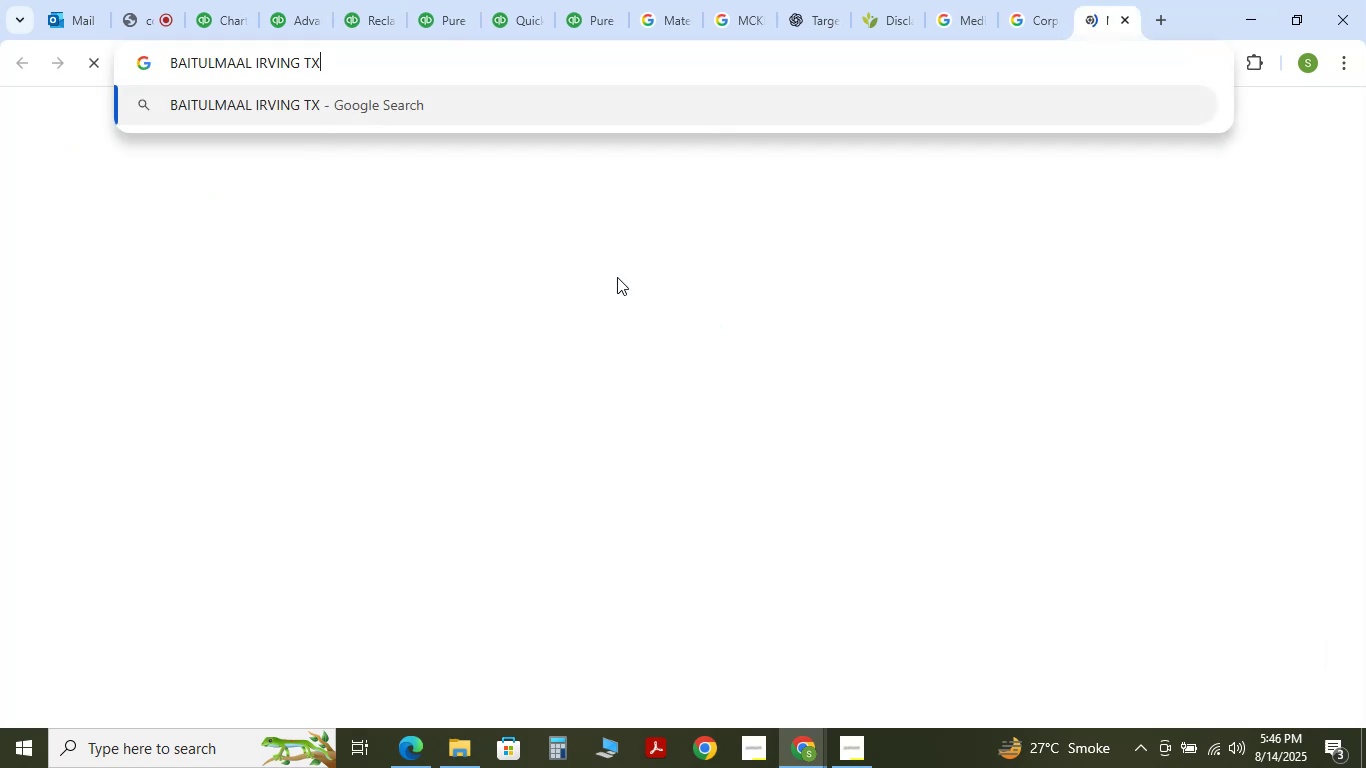 
key(NumpadEnter)
 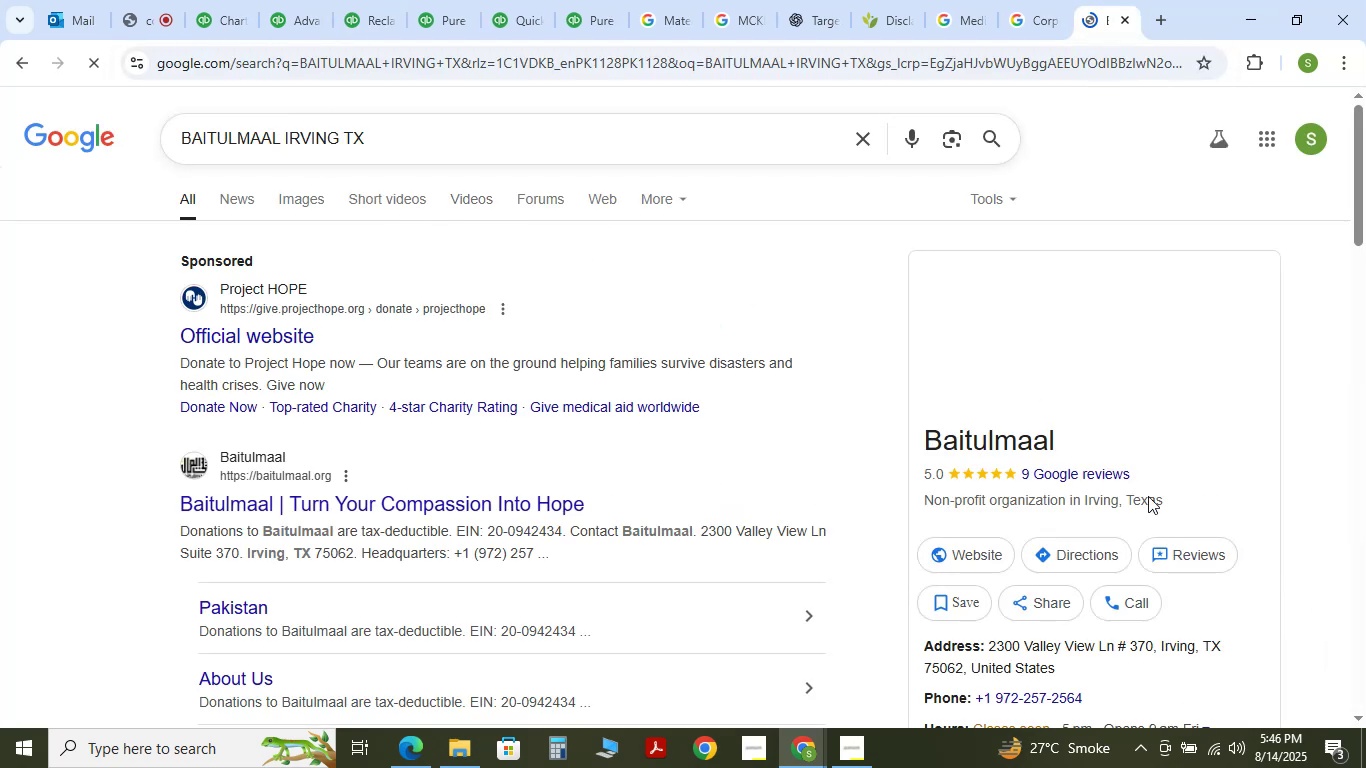 
left_click([128, 0])
 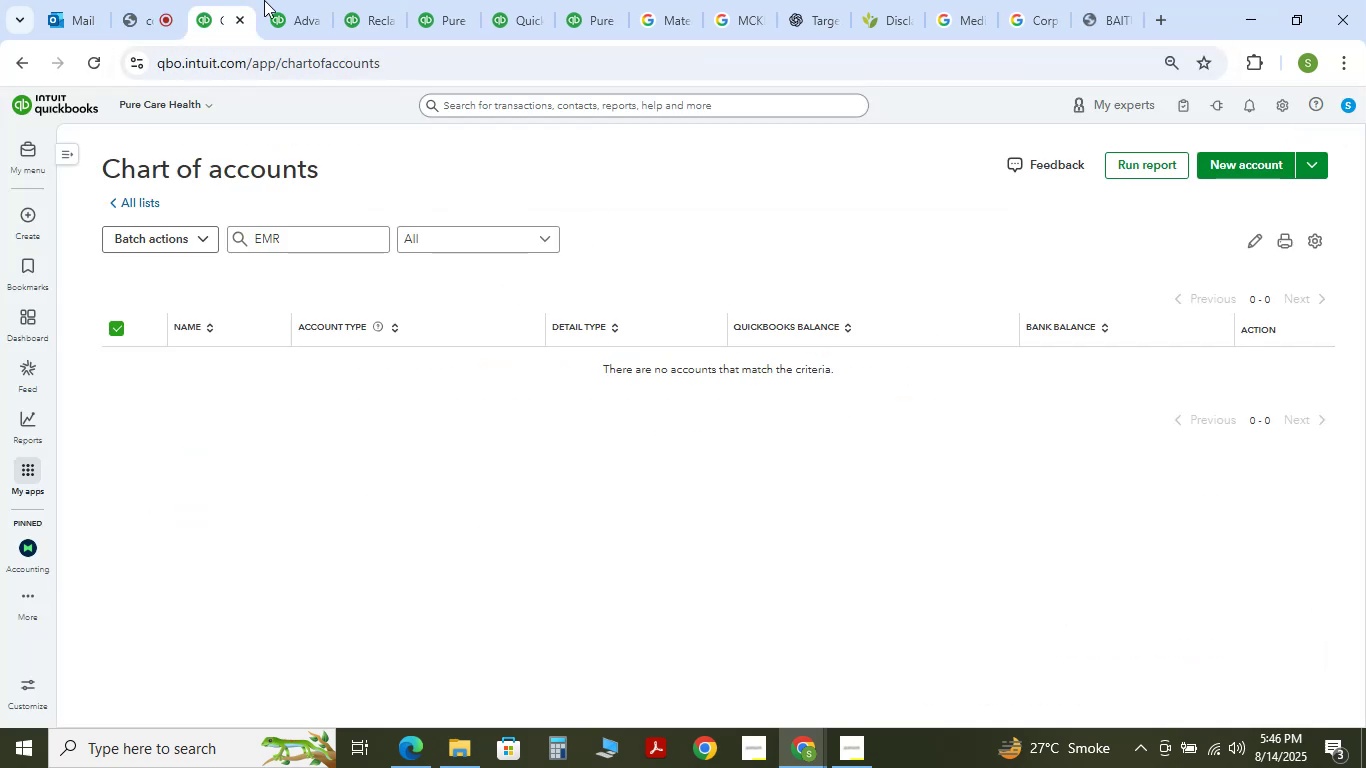 
left_click([341, 0])
 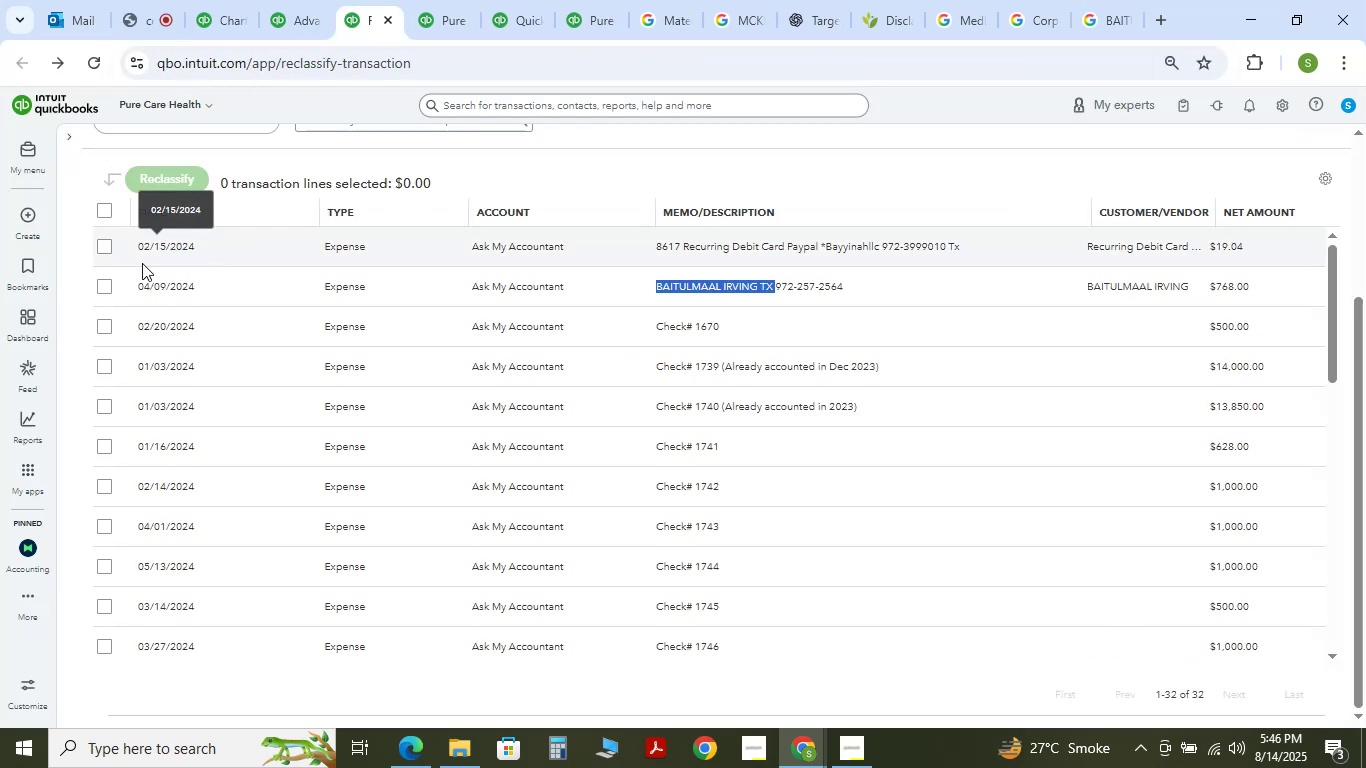 
left_click([101, 281])
 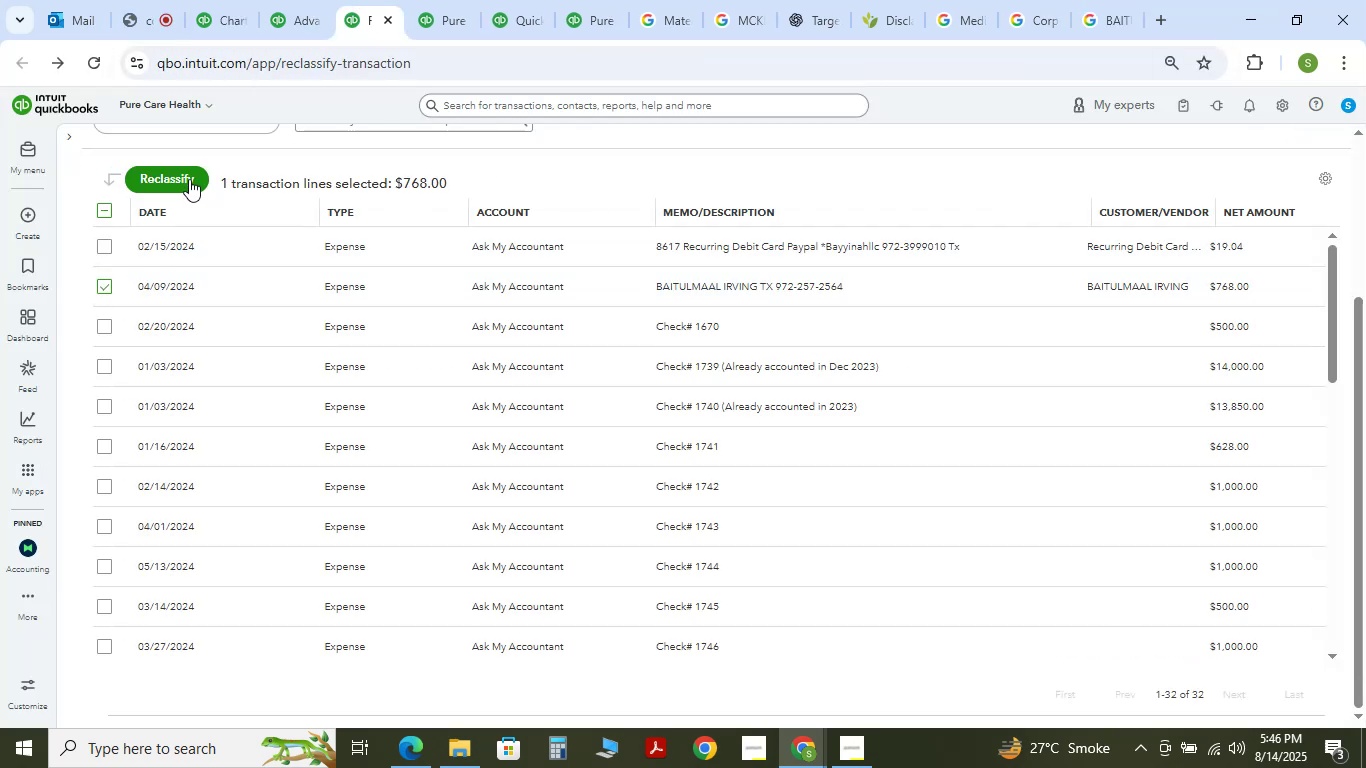 
left_click([188, 179])
 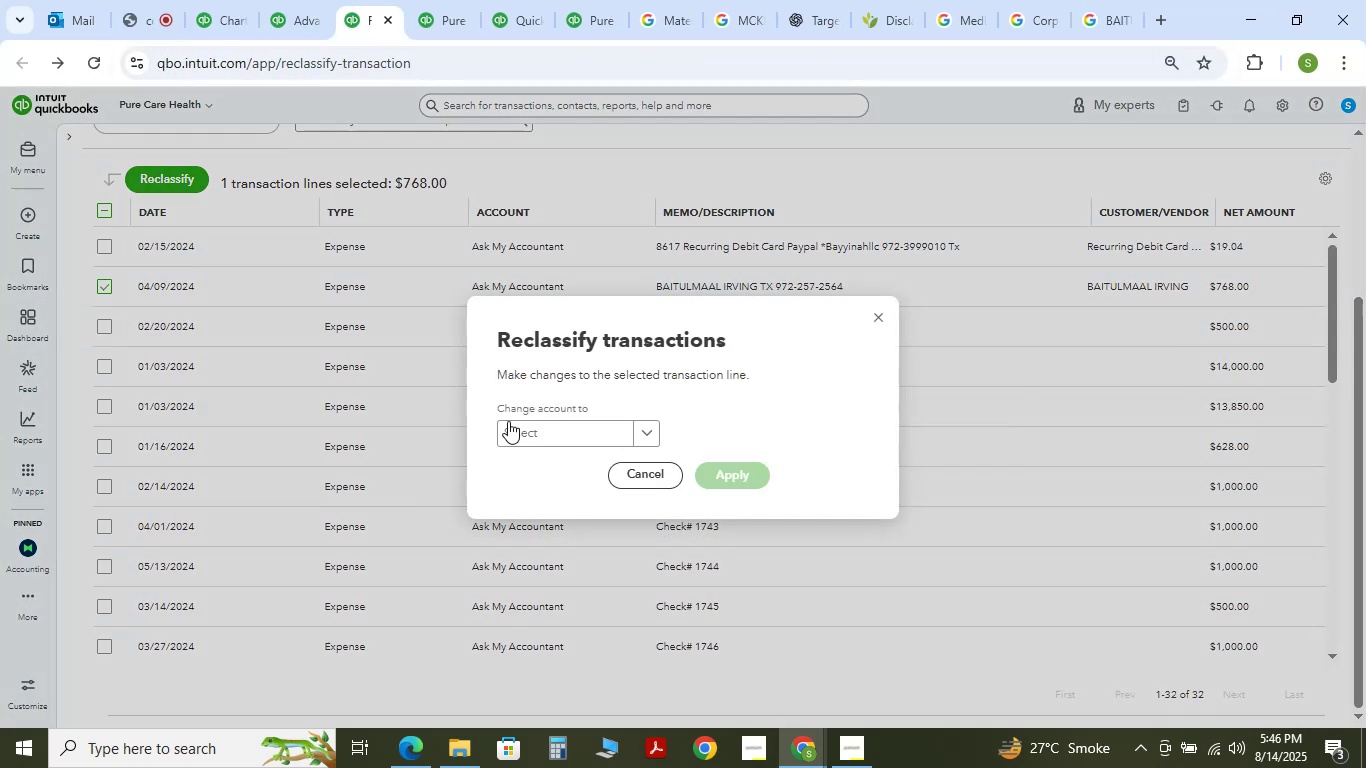 
type(Chari)
 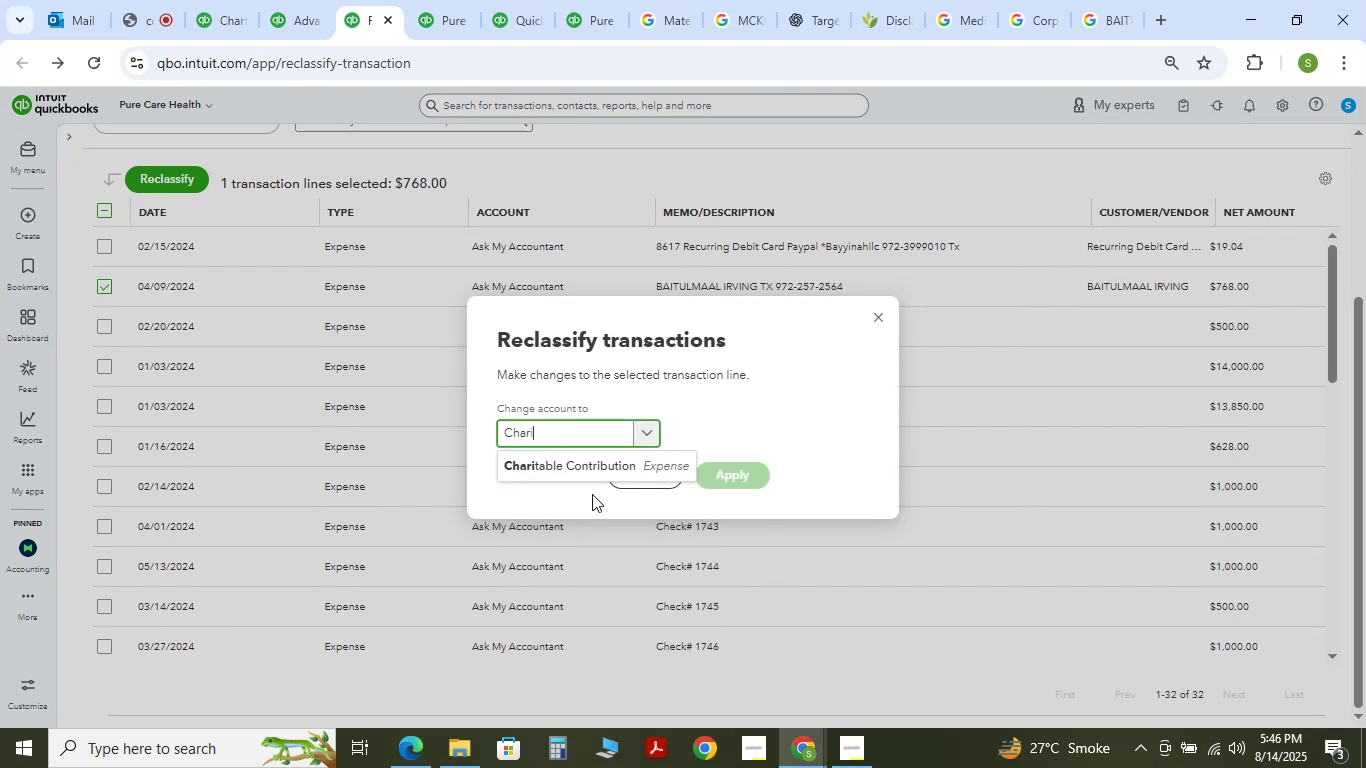 
double_click([733, 466])
 